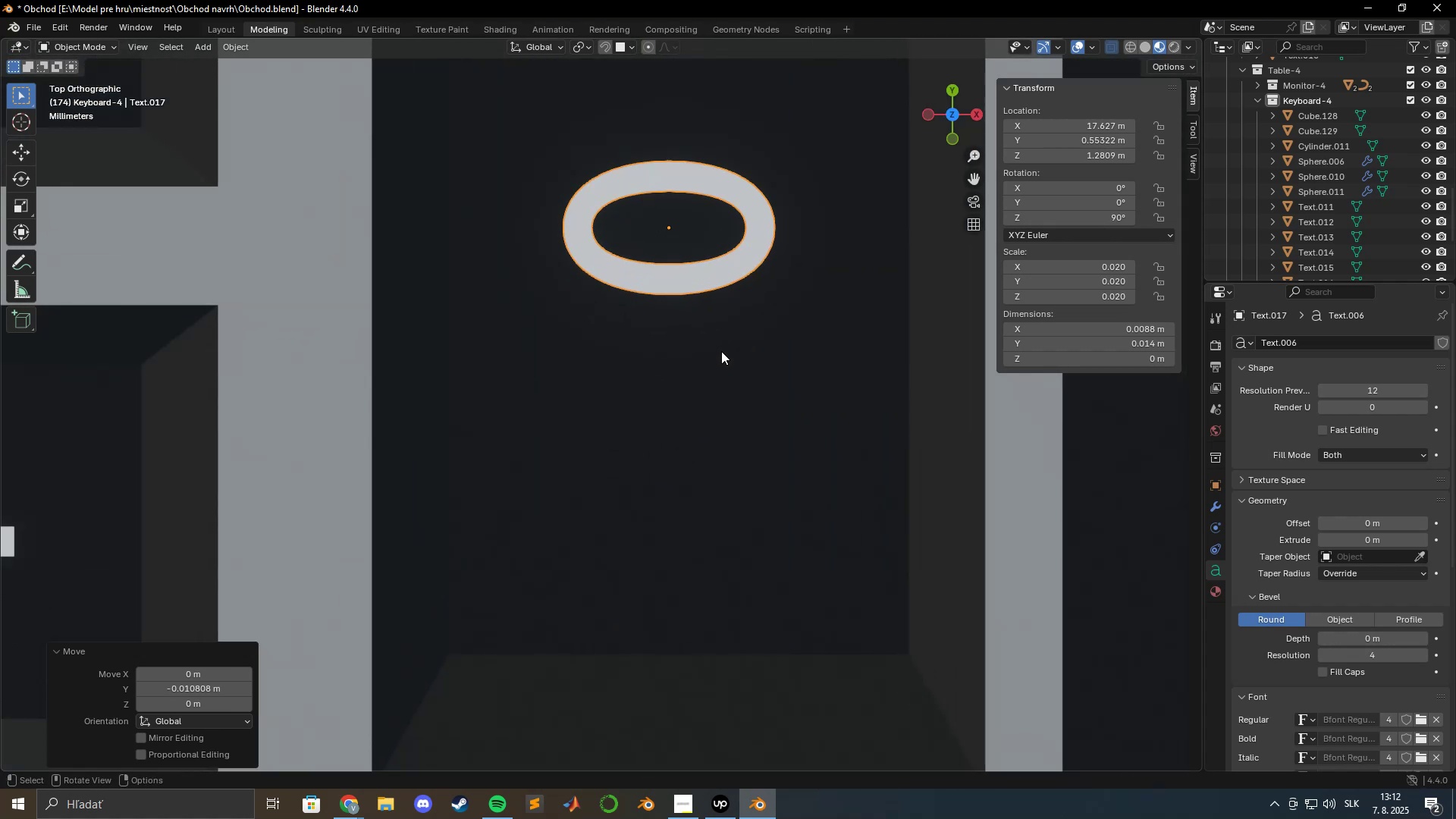 
hold_key(key=ShiftLeft, duration=0.39)
 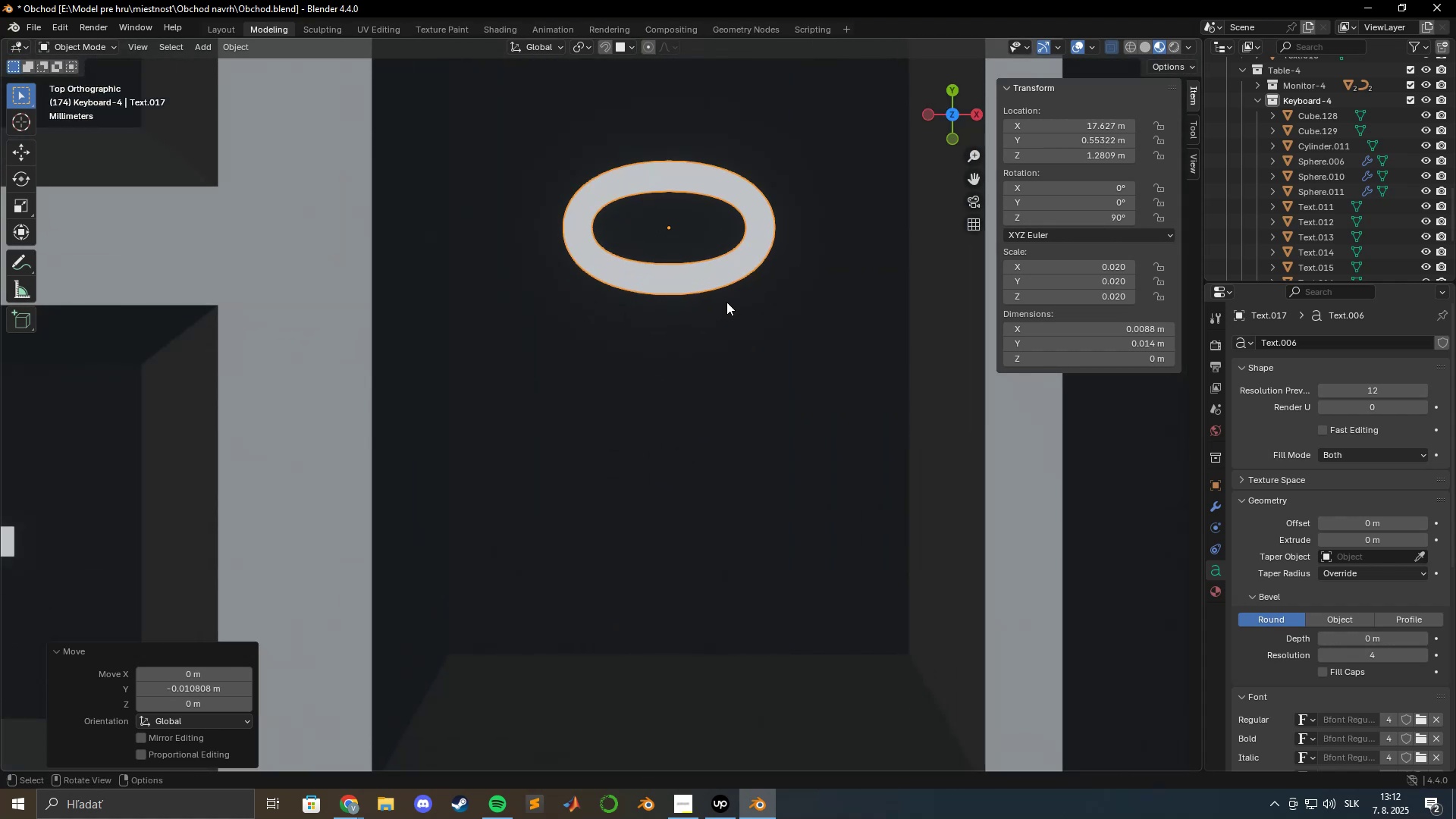 
scroll: coordinate [726, 302], scroll_direction: down, amount: 4.0
 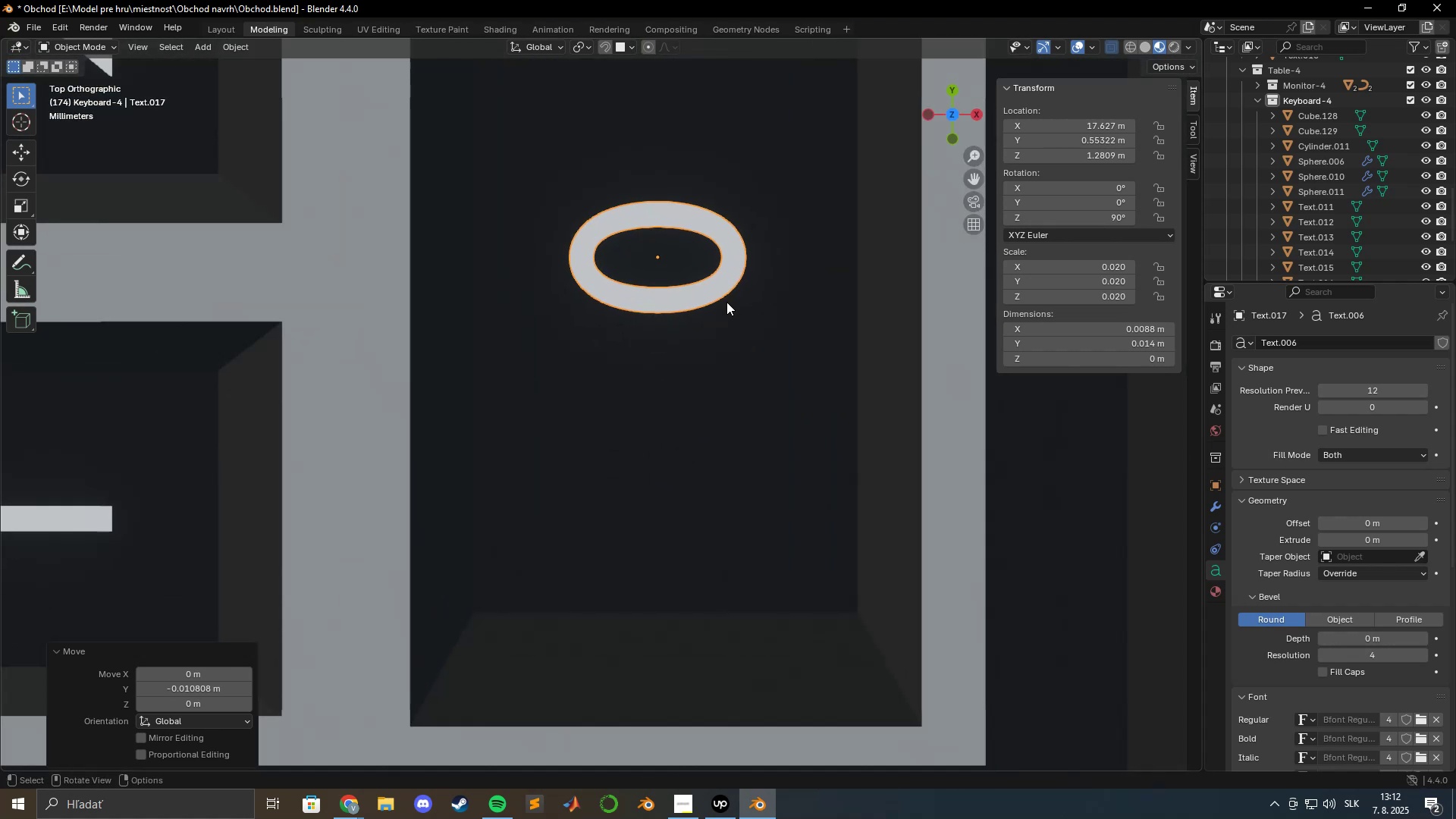 
hold_key(key=ShiftLeft, duration=0.68)
 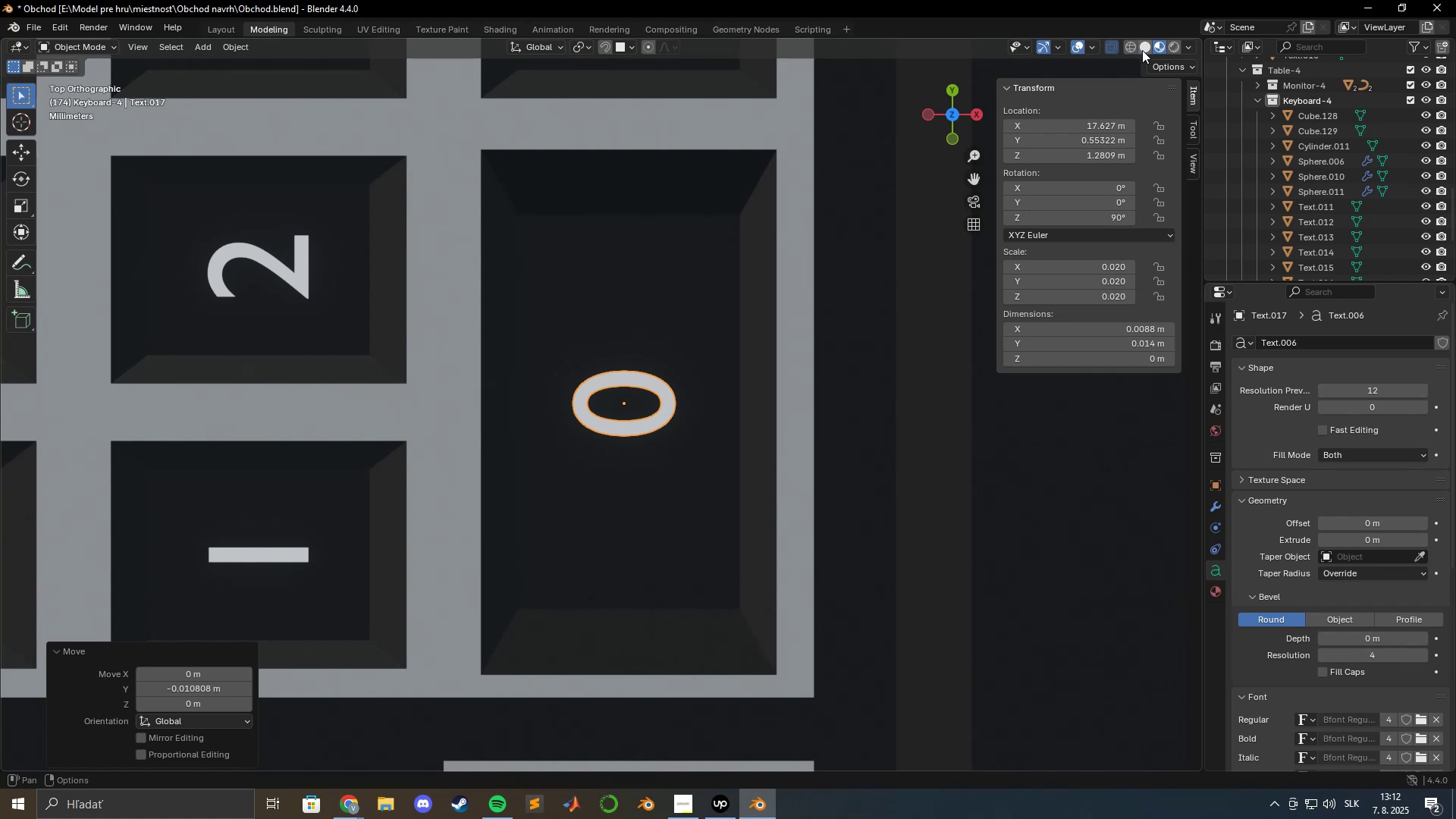 
scroll: coordinate [730, 347], scroll_direction: down, amount: 4.0
 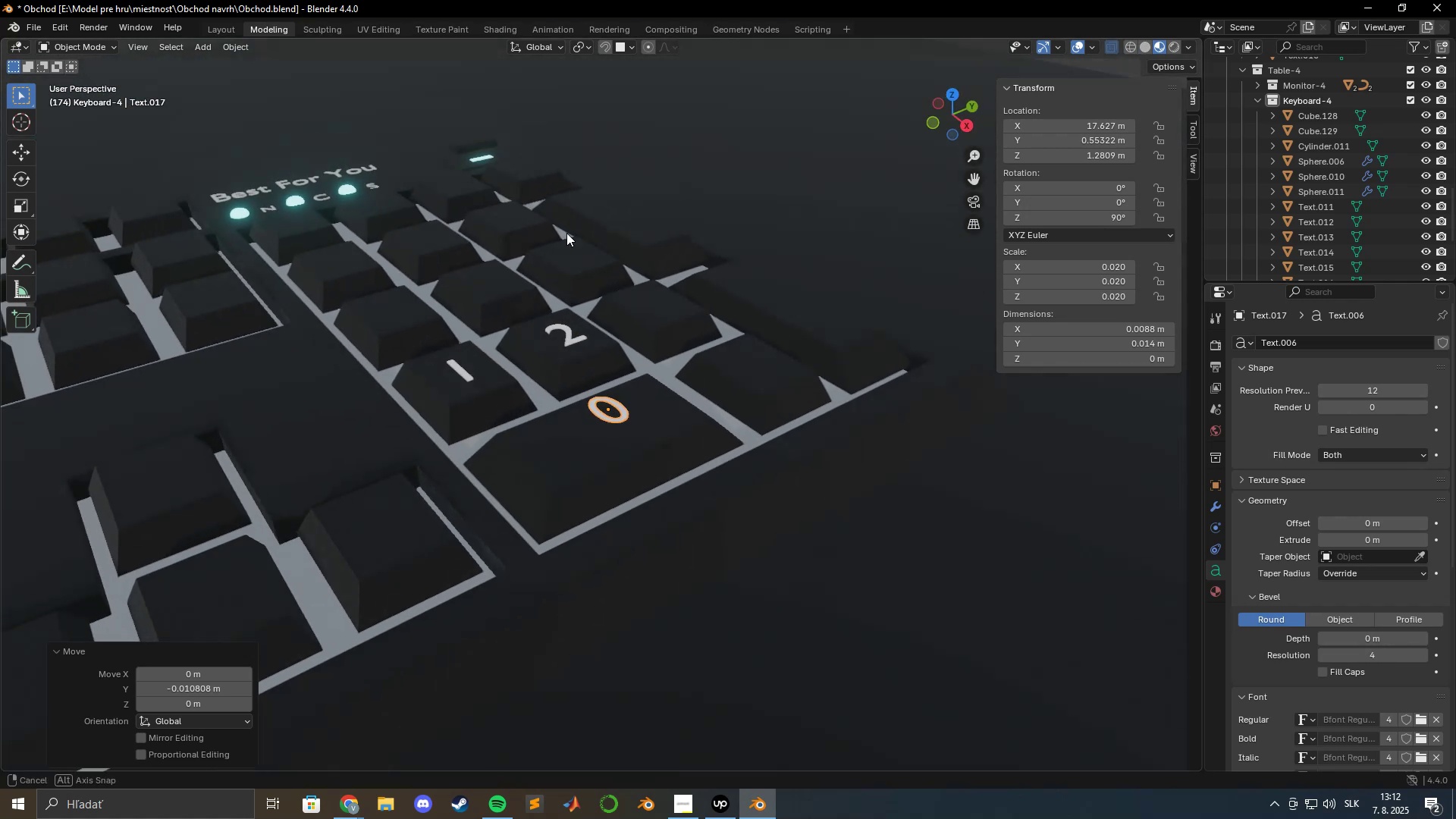 
scroll: coordinate [640, 391], scroll_direction: up, amount: 9.0
 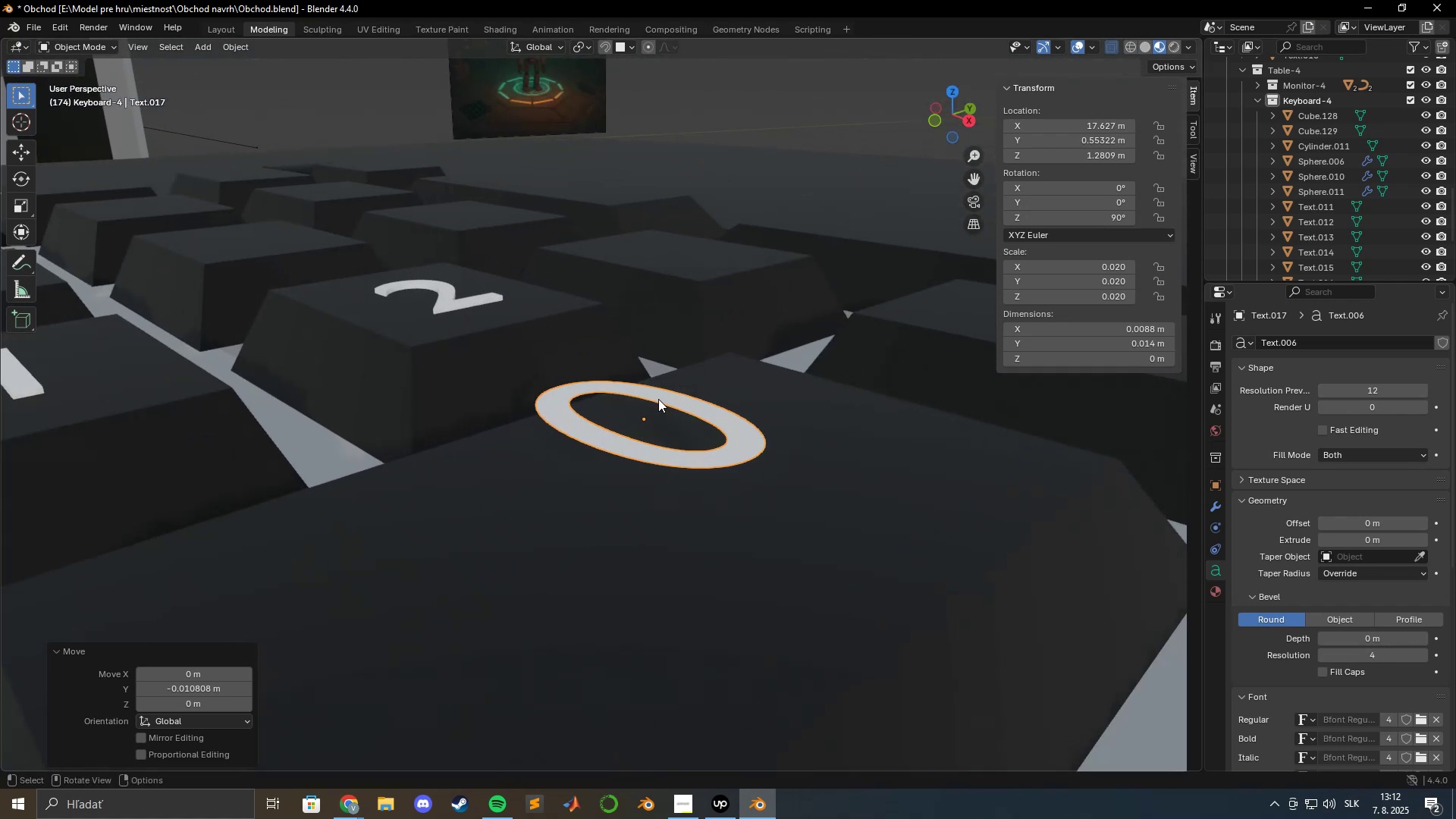 
key(Tab)
 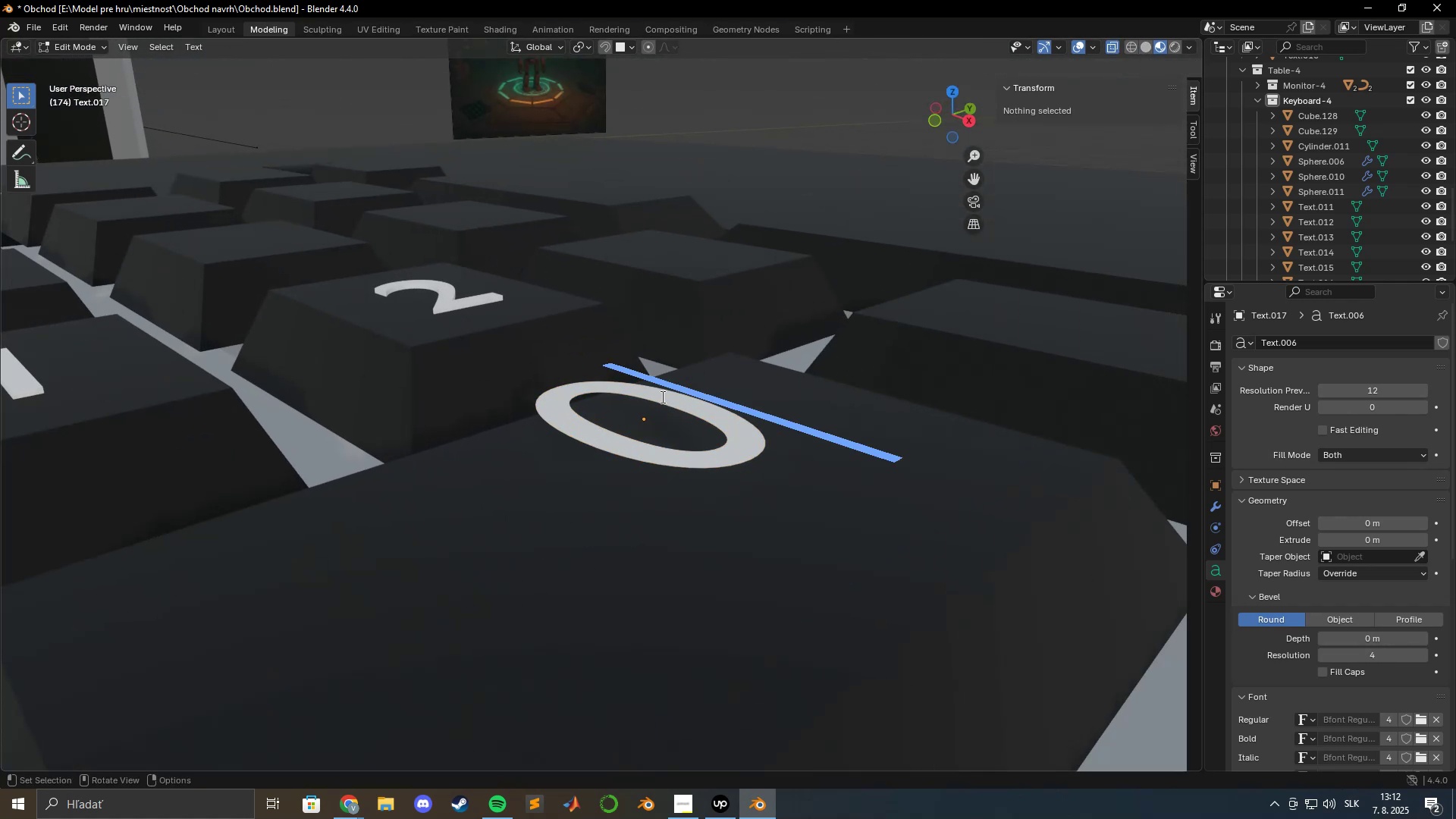 
key(Tab)
 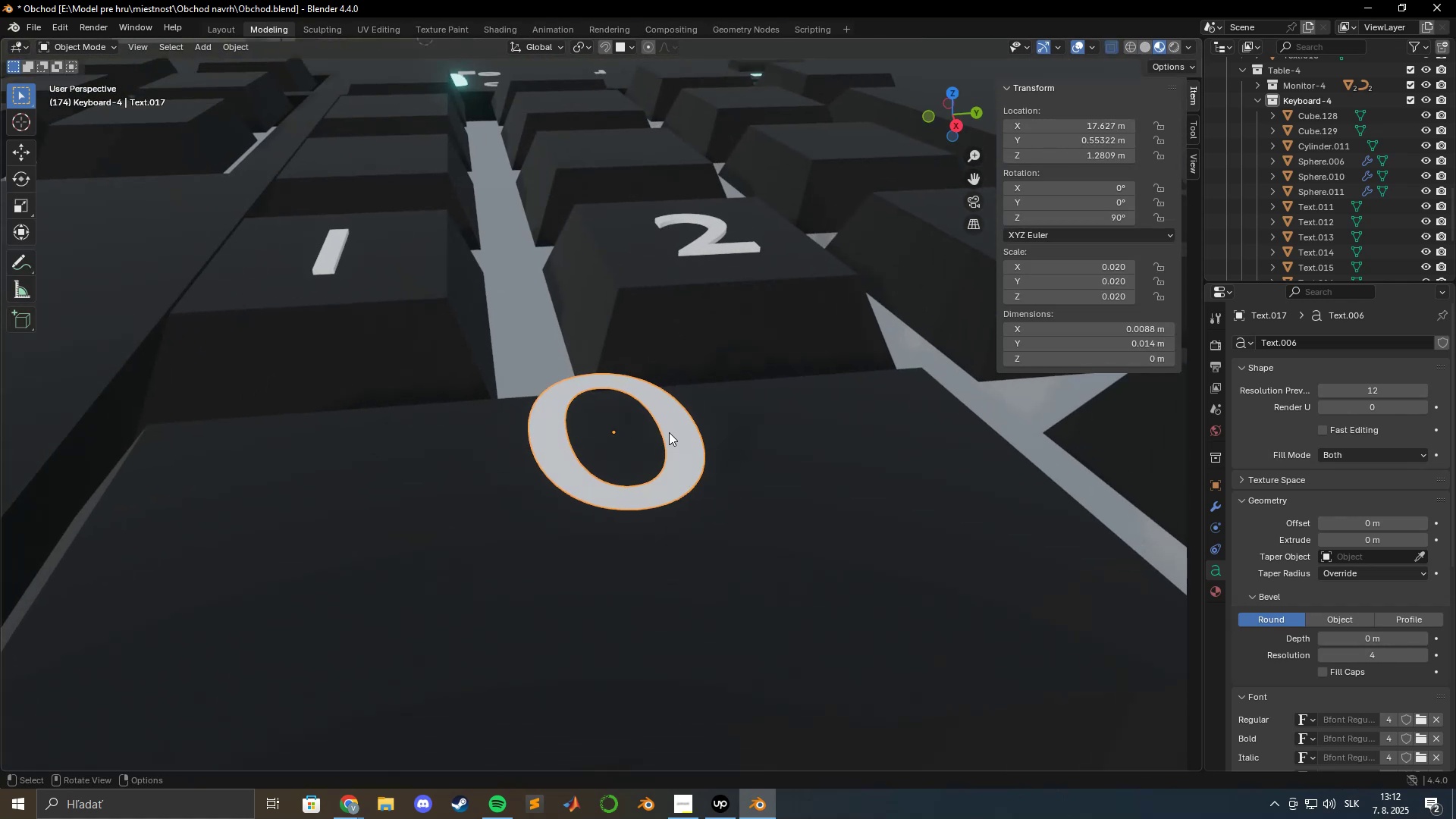 
left_click([673, 430])
 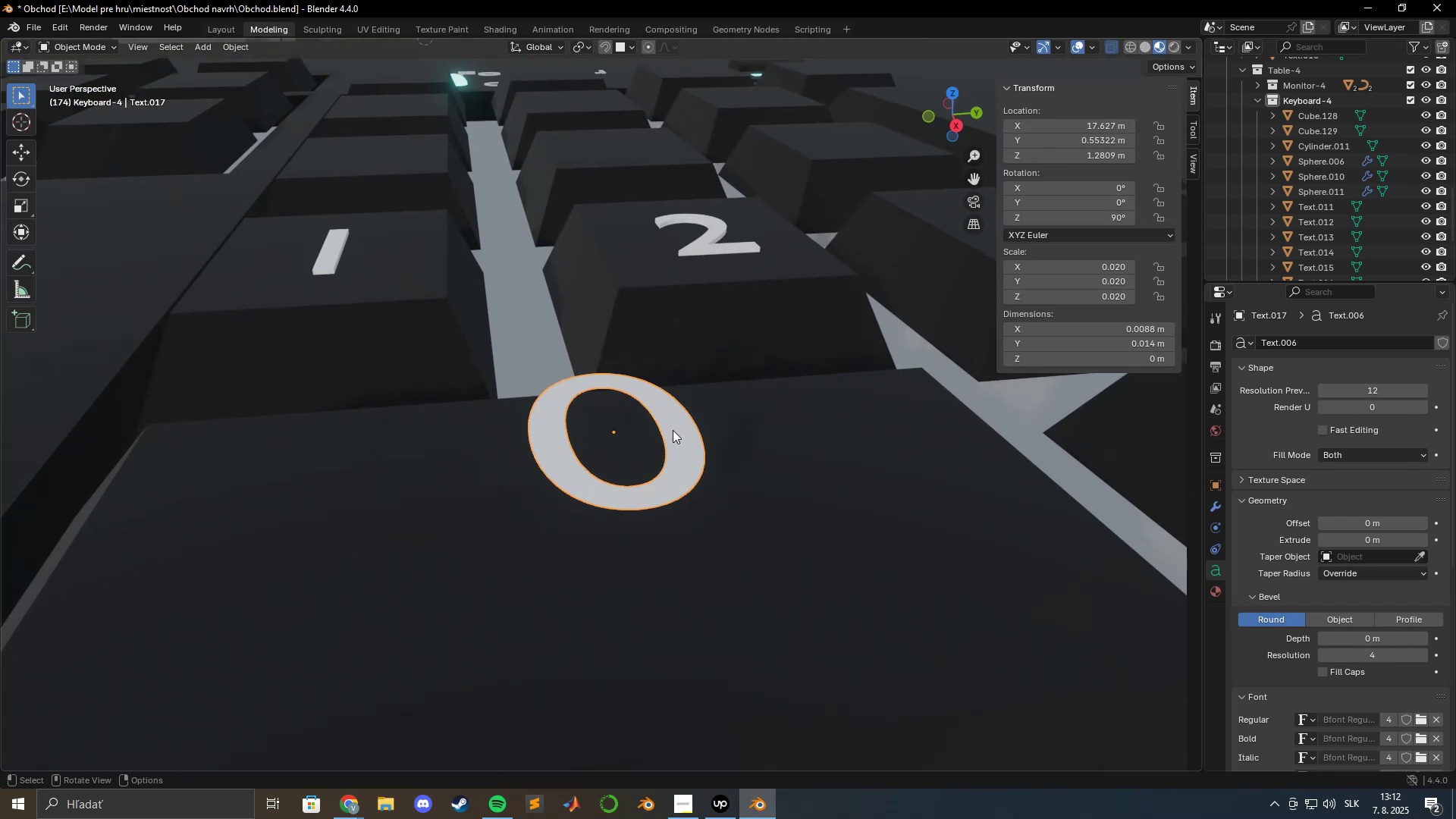 
right_click([673, 430])
 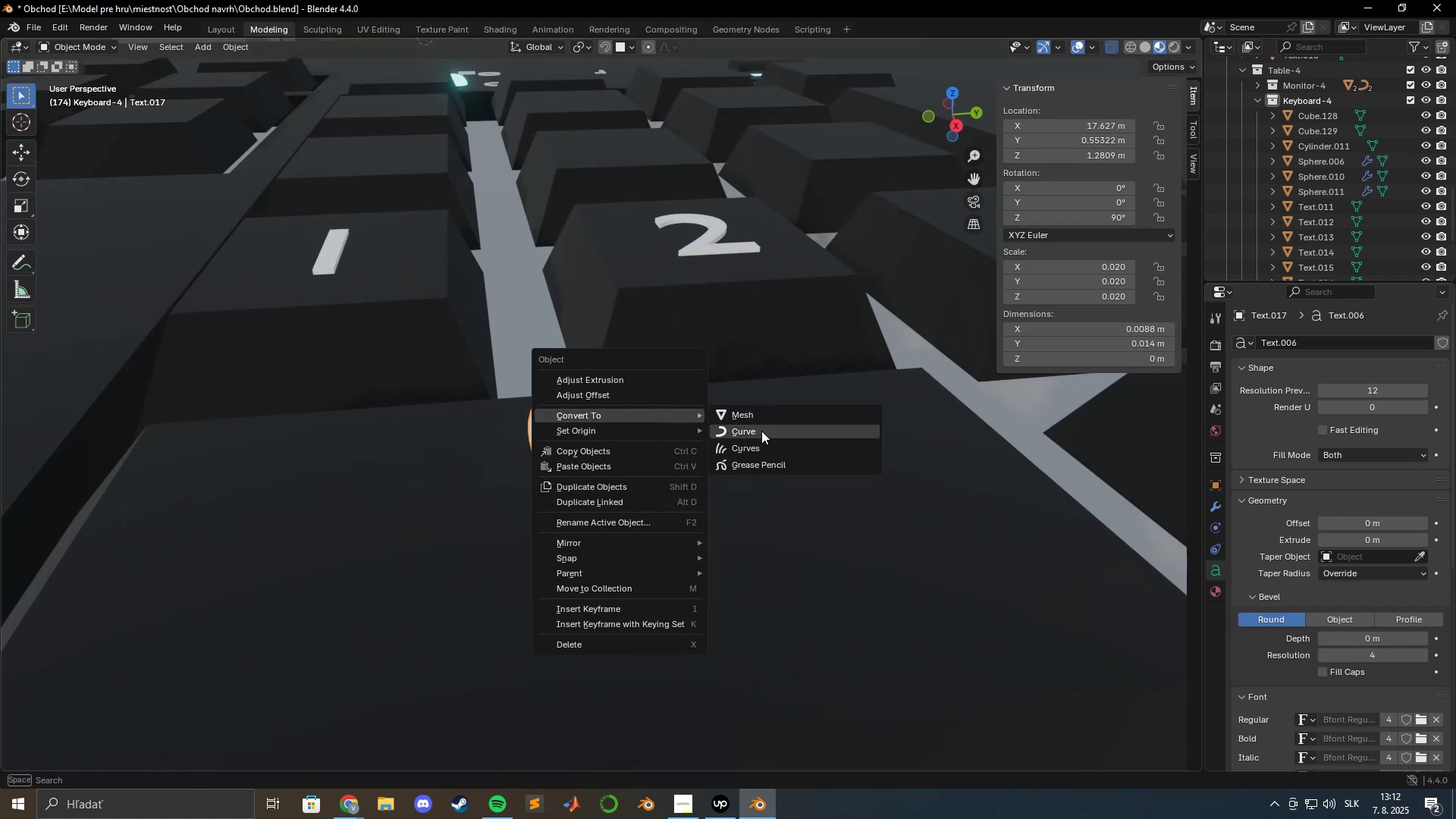 
left_click([758, 416])
 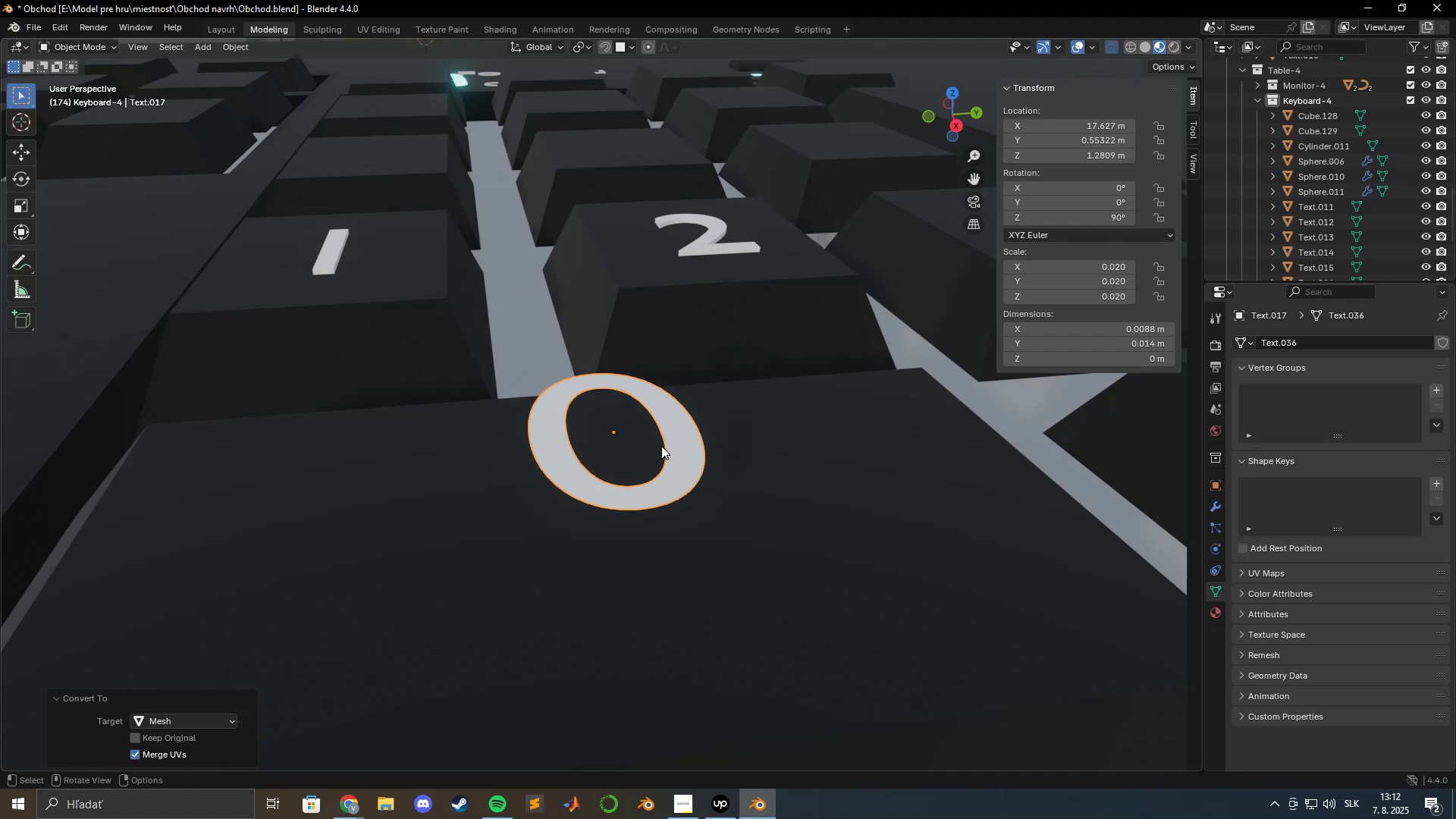 
key(Tab)
type(ae-)
 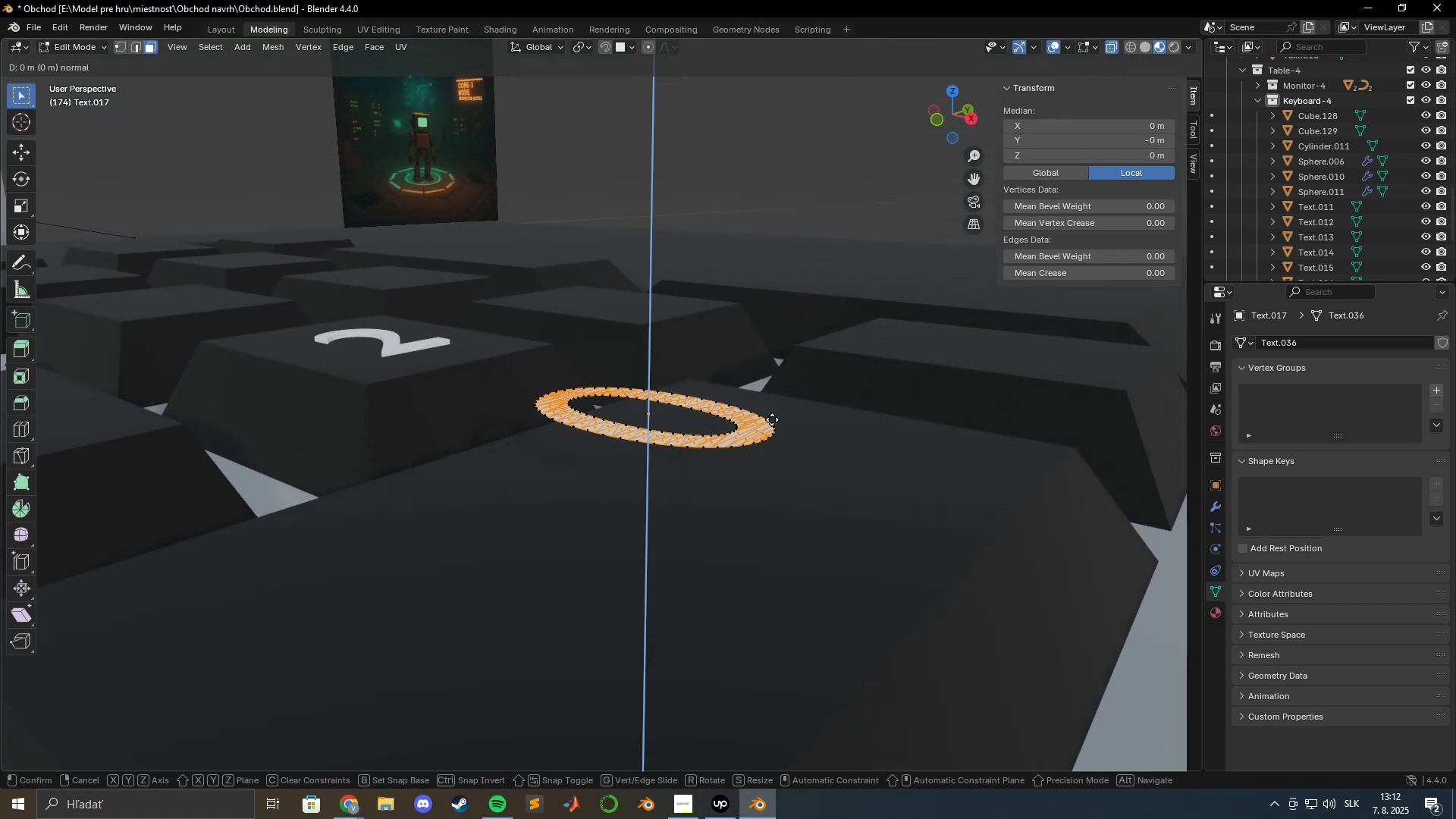 
key(Numpad0)
 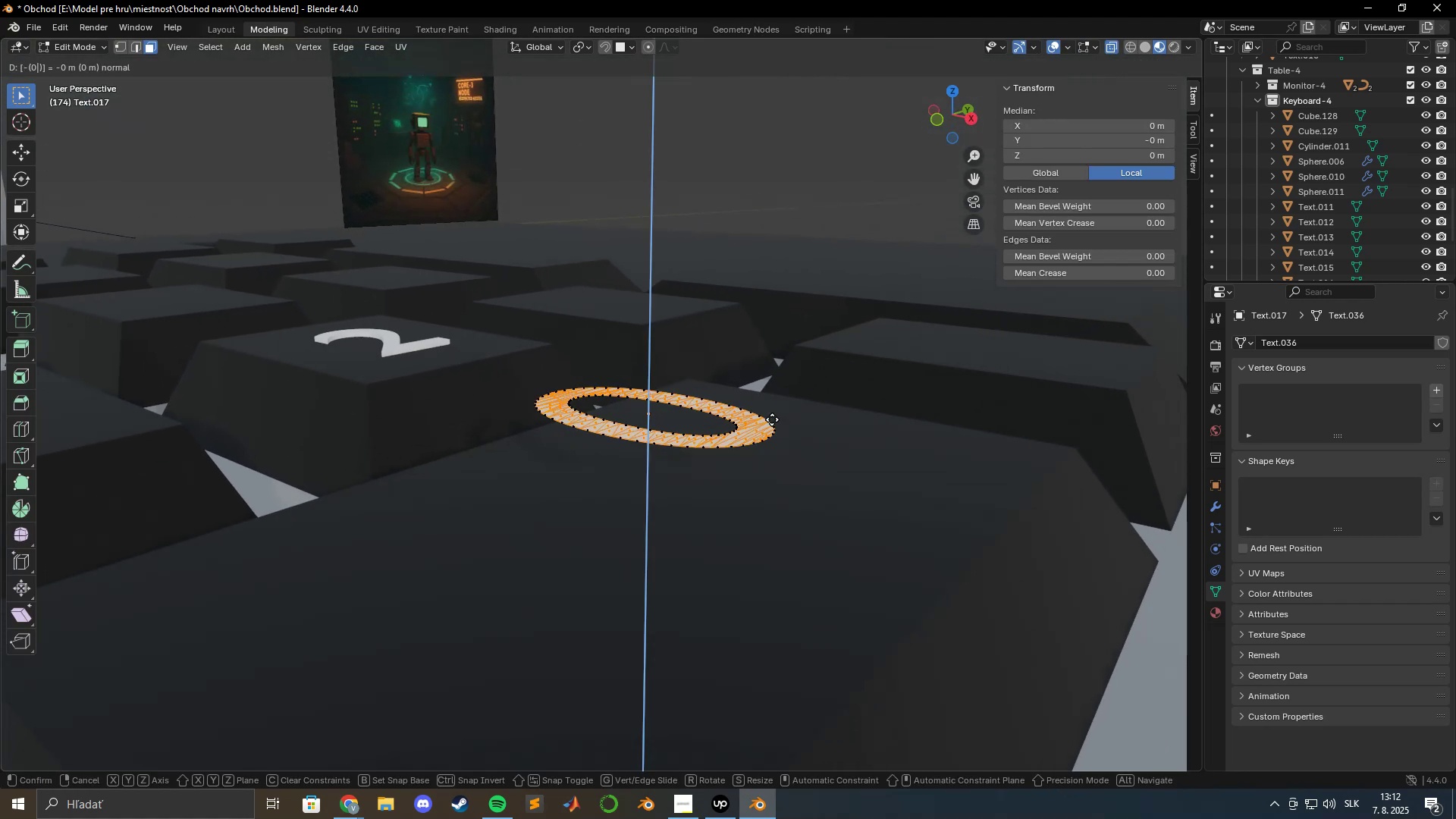 
key(NumpadDecimal)
 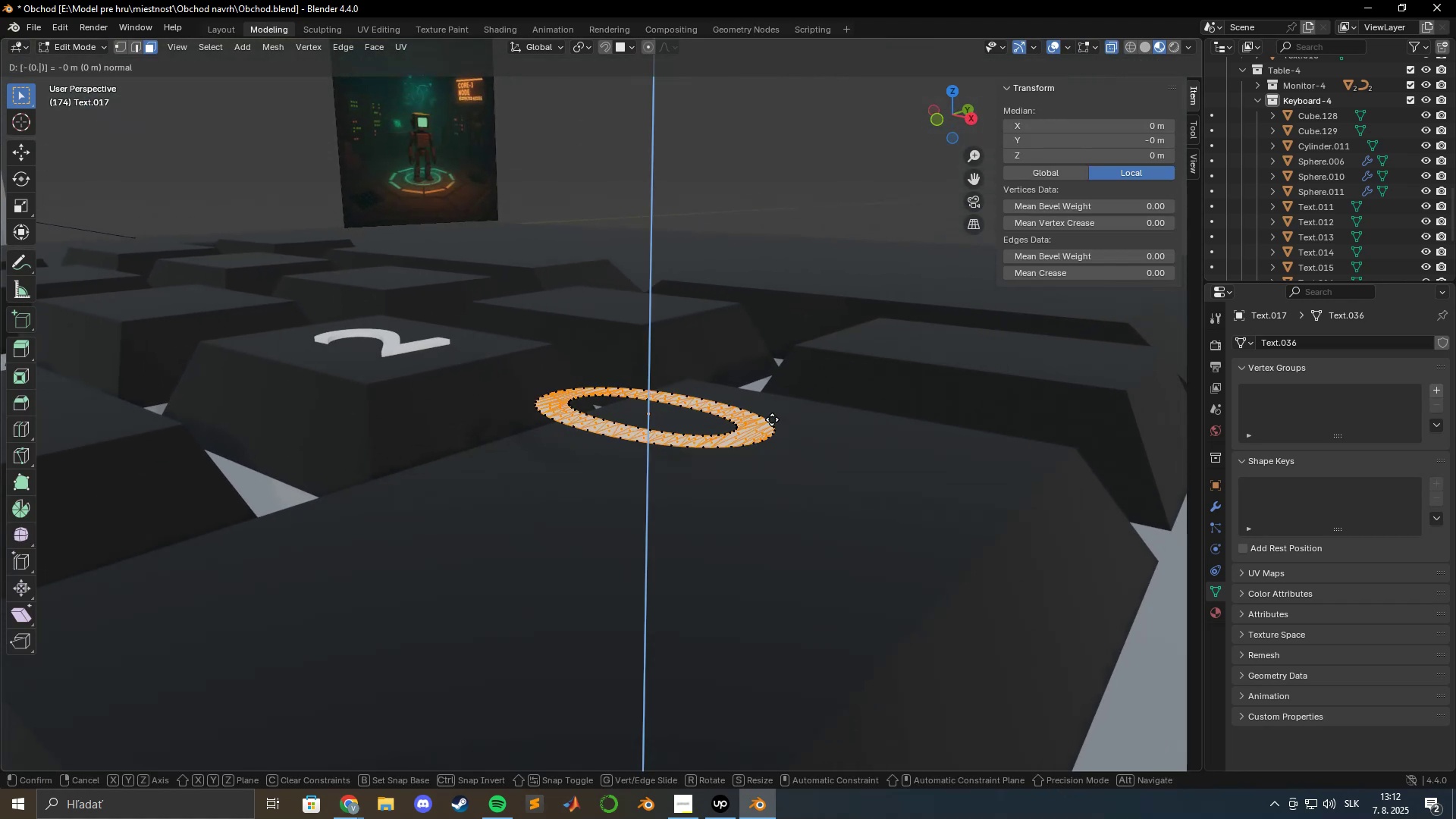 
key(Numpad0)
 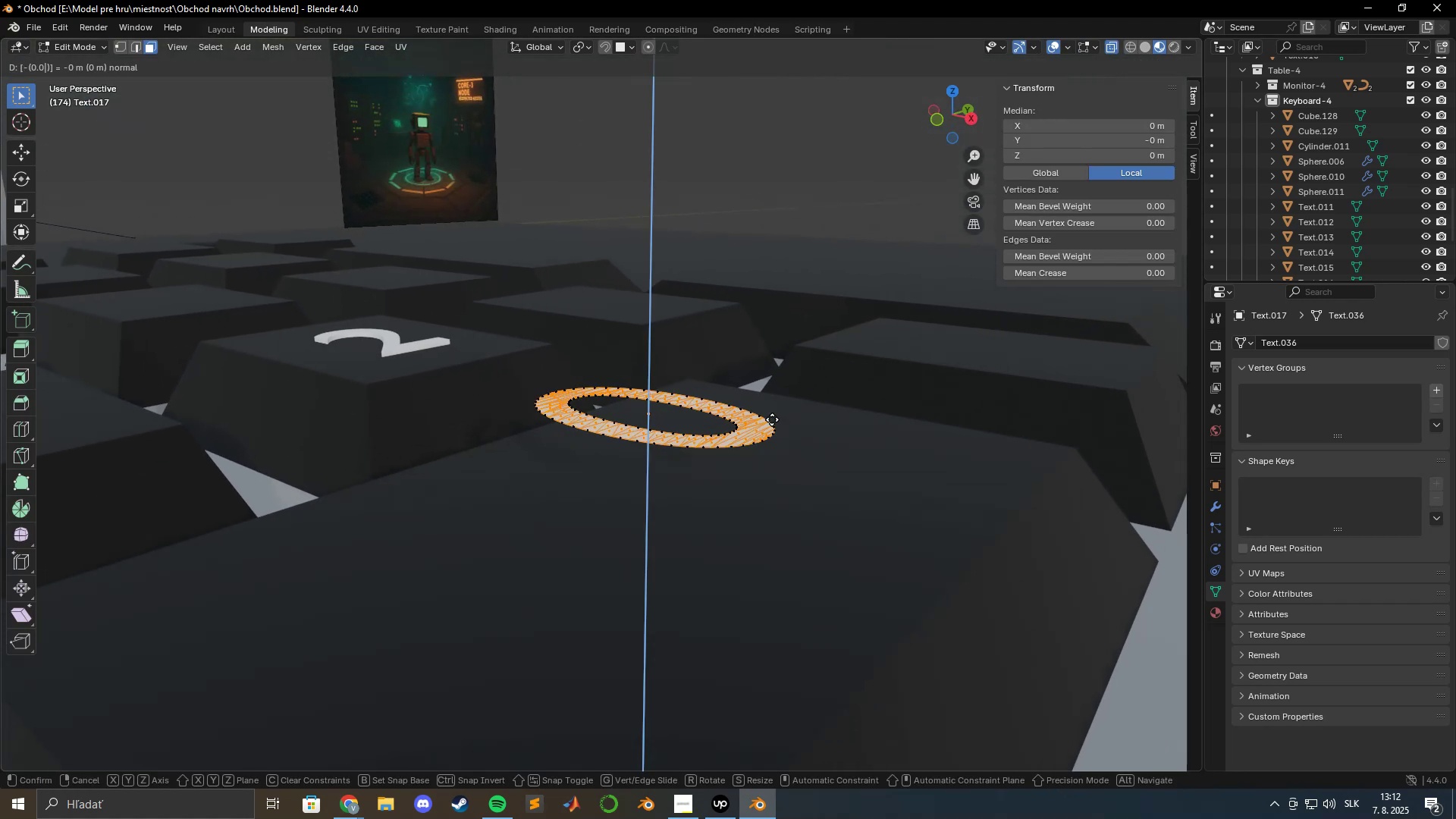 
key(Numpad0)
 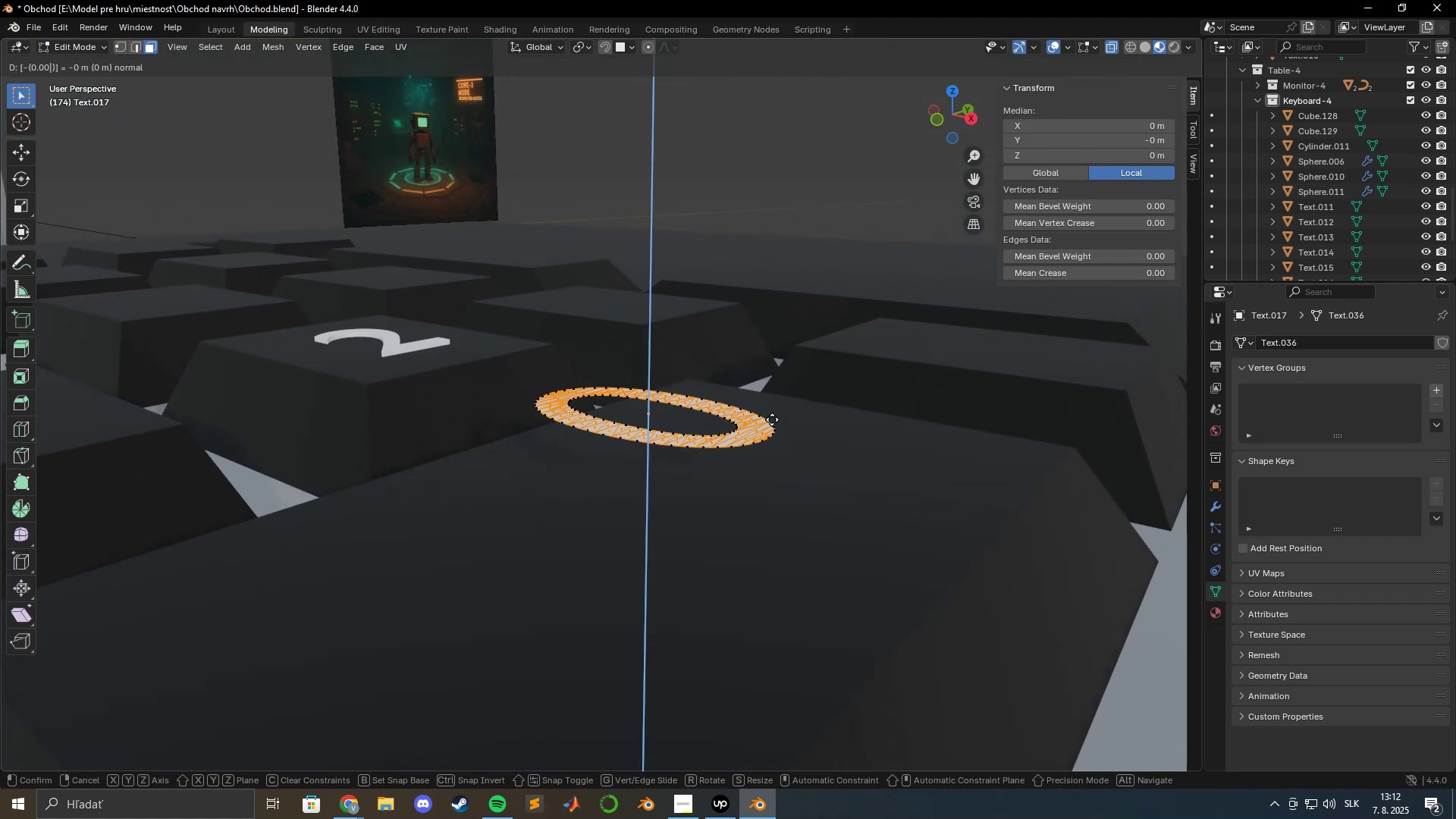 
key(Numpad0)
 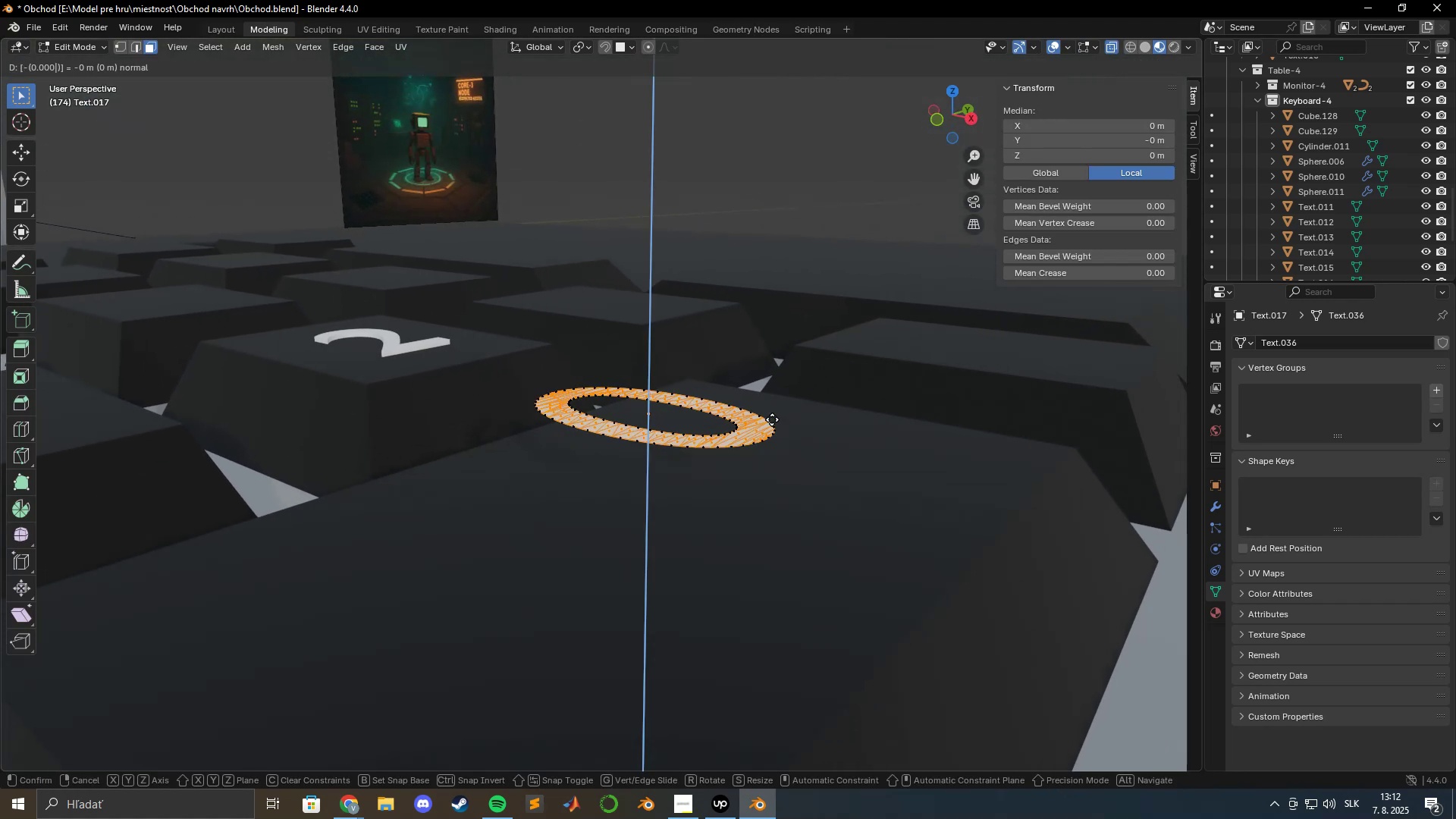 
key(Numpad8)
 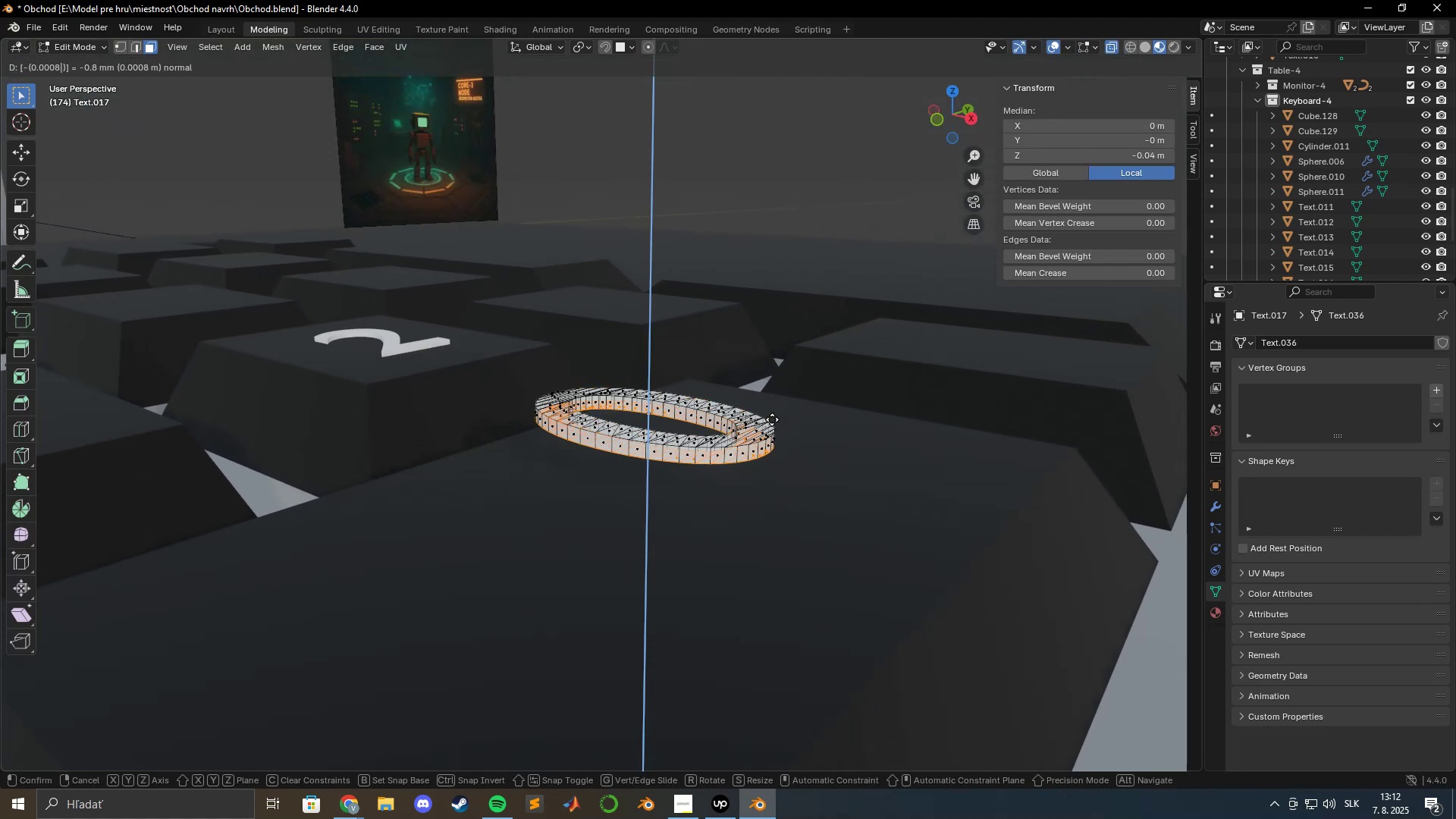 
key(Numpad6)
 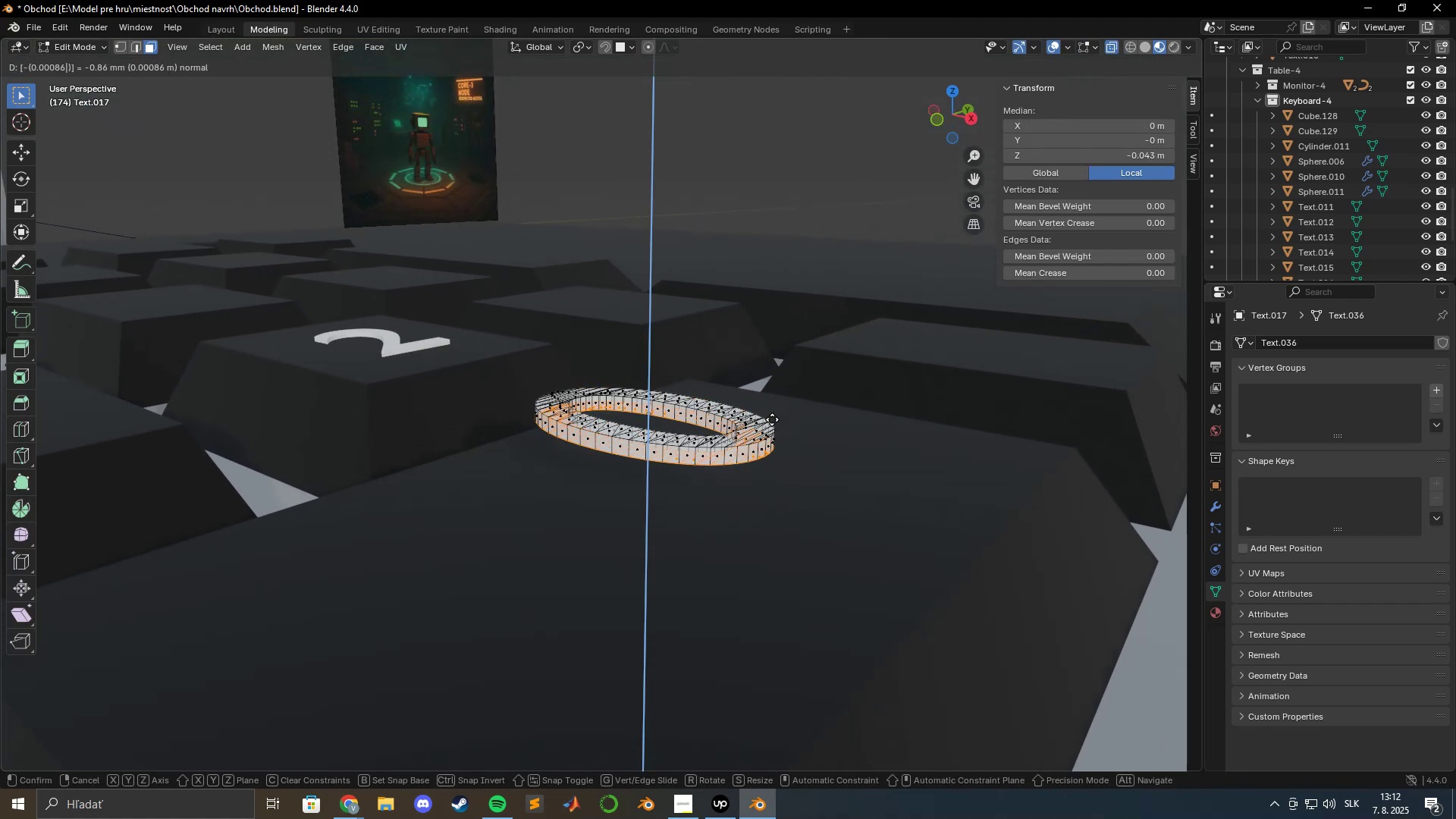 
key(Enter)
 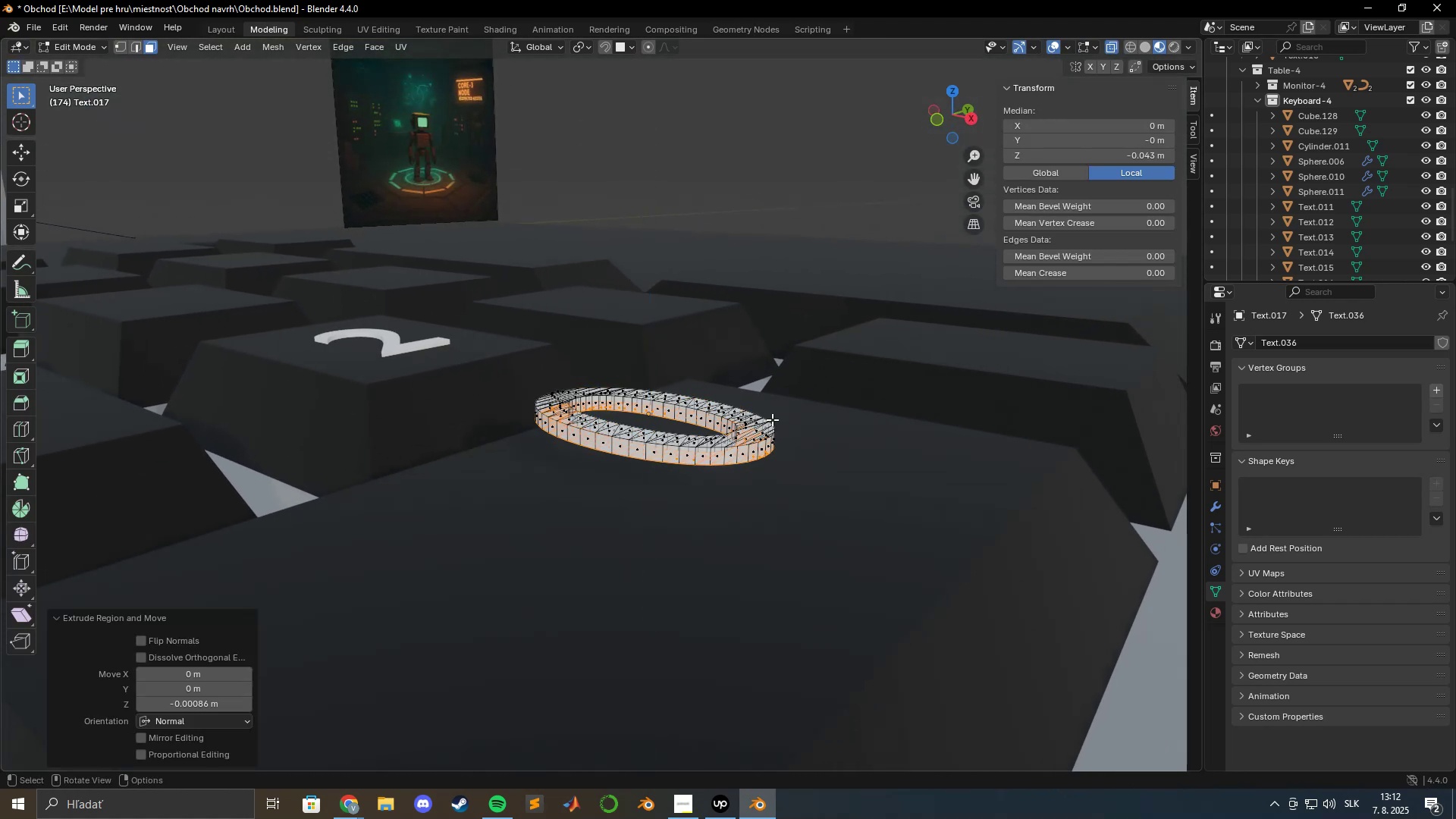 
key(Tab)
 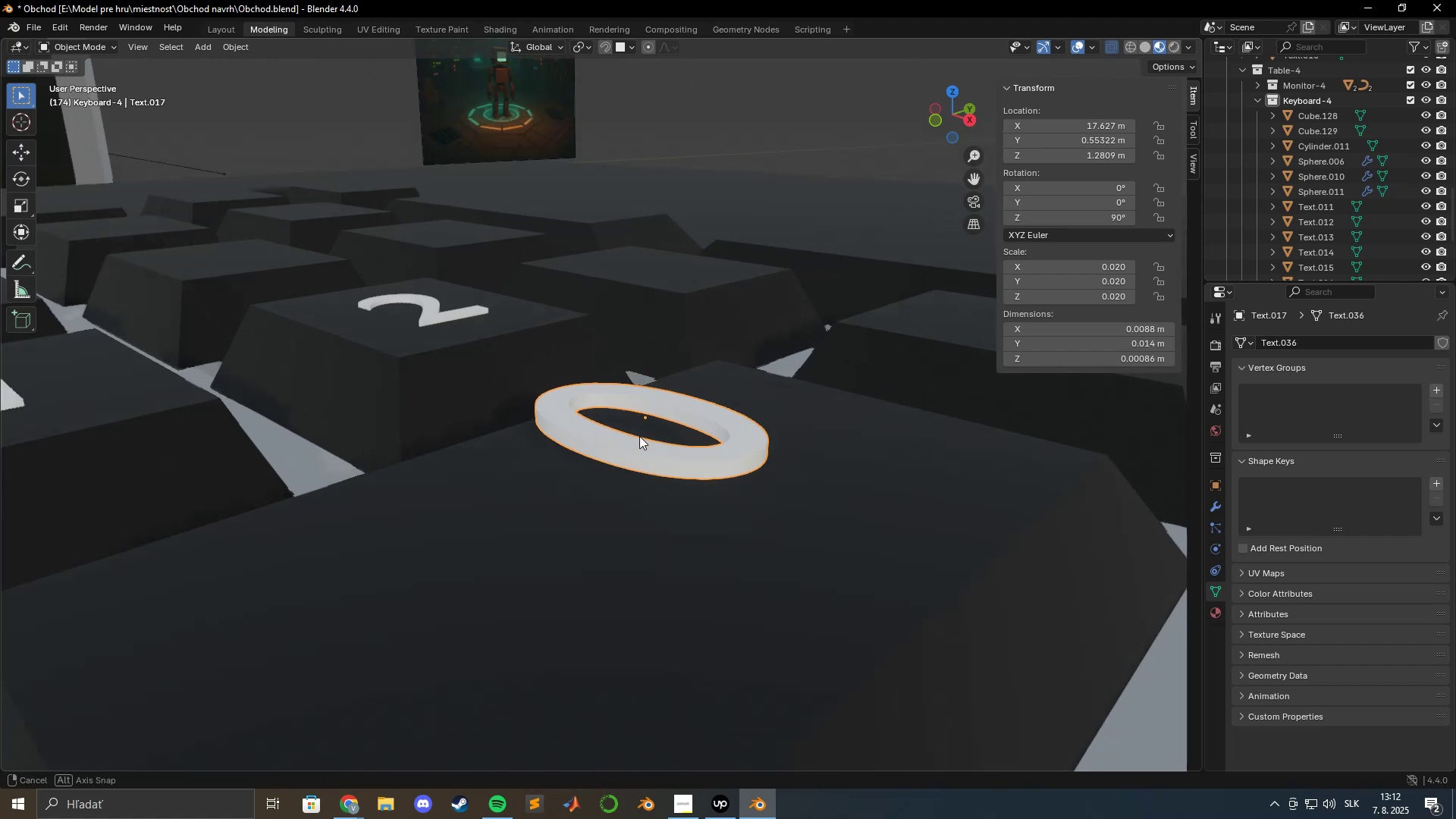 
key(Tab)
 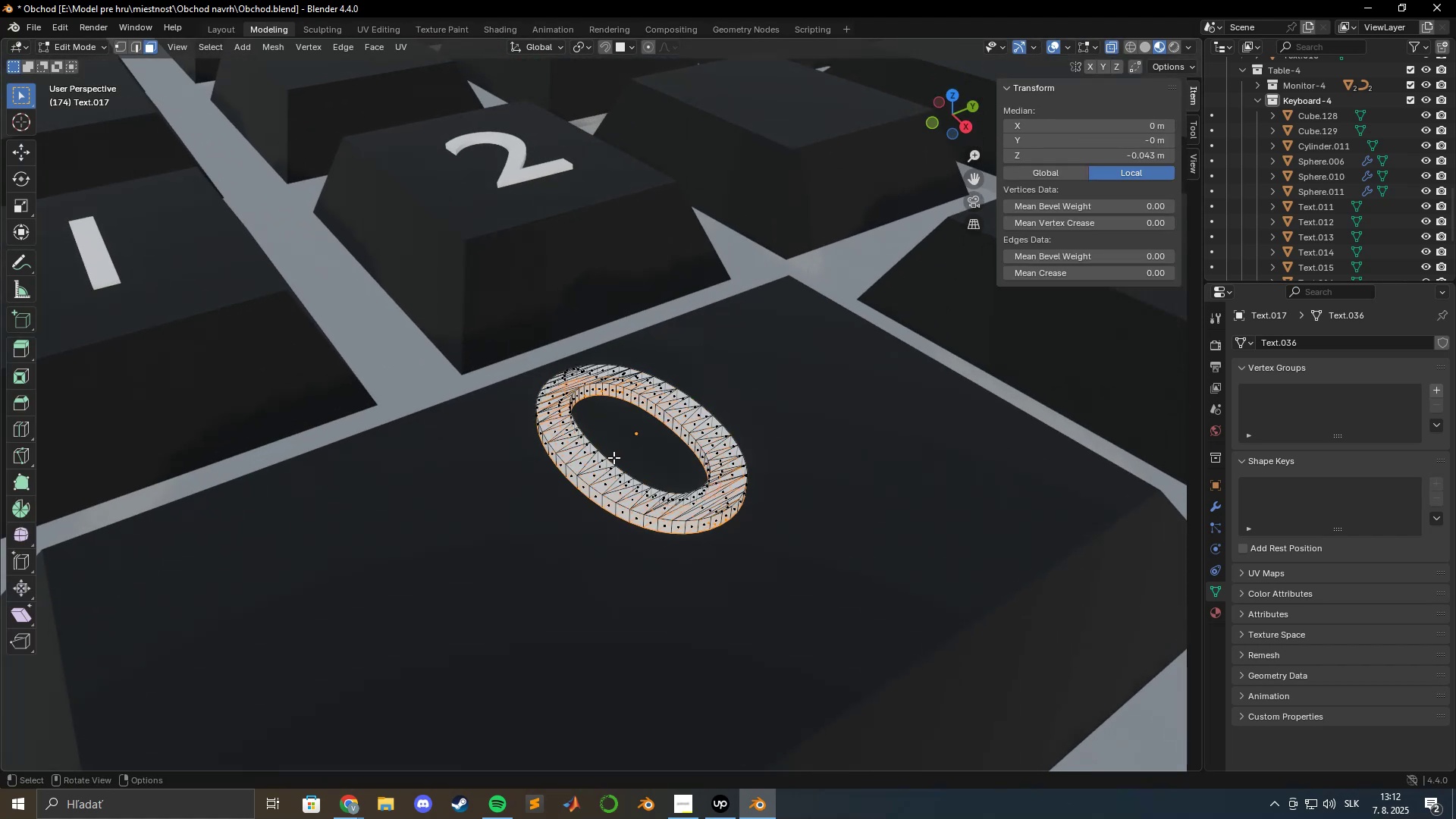 
key(A)
 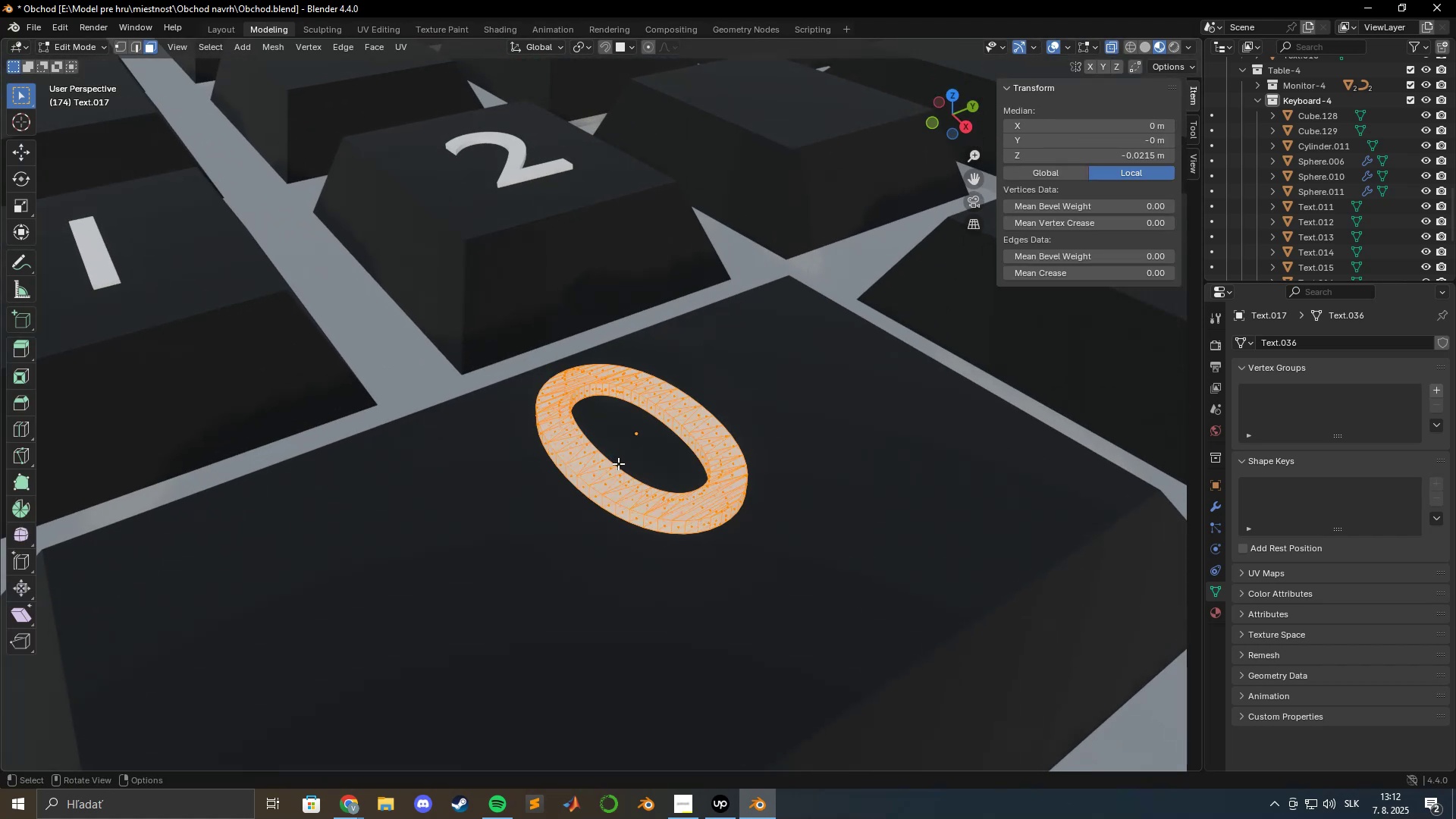 
key(Tab)
 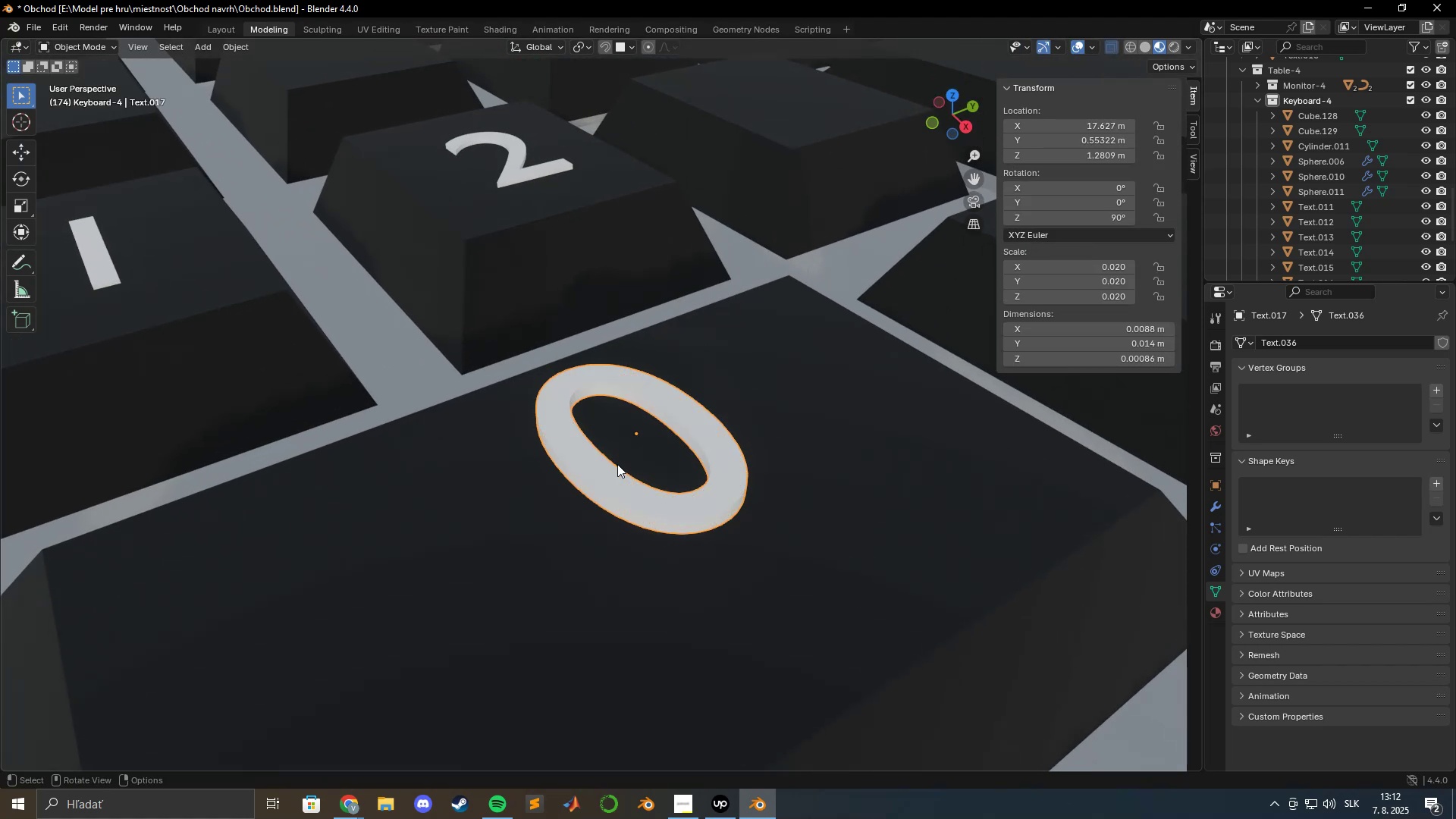 
scroll: coordinate [618, 465], scroll_direction: down, amount: 6.0
 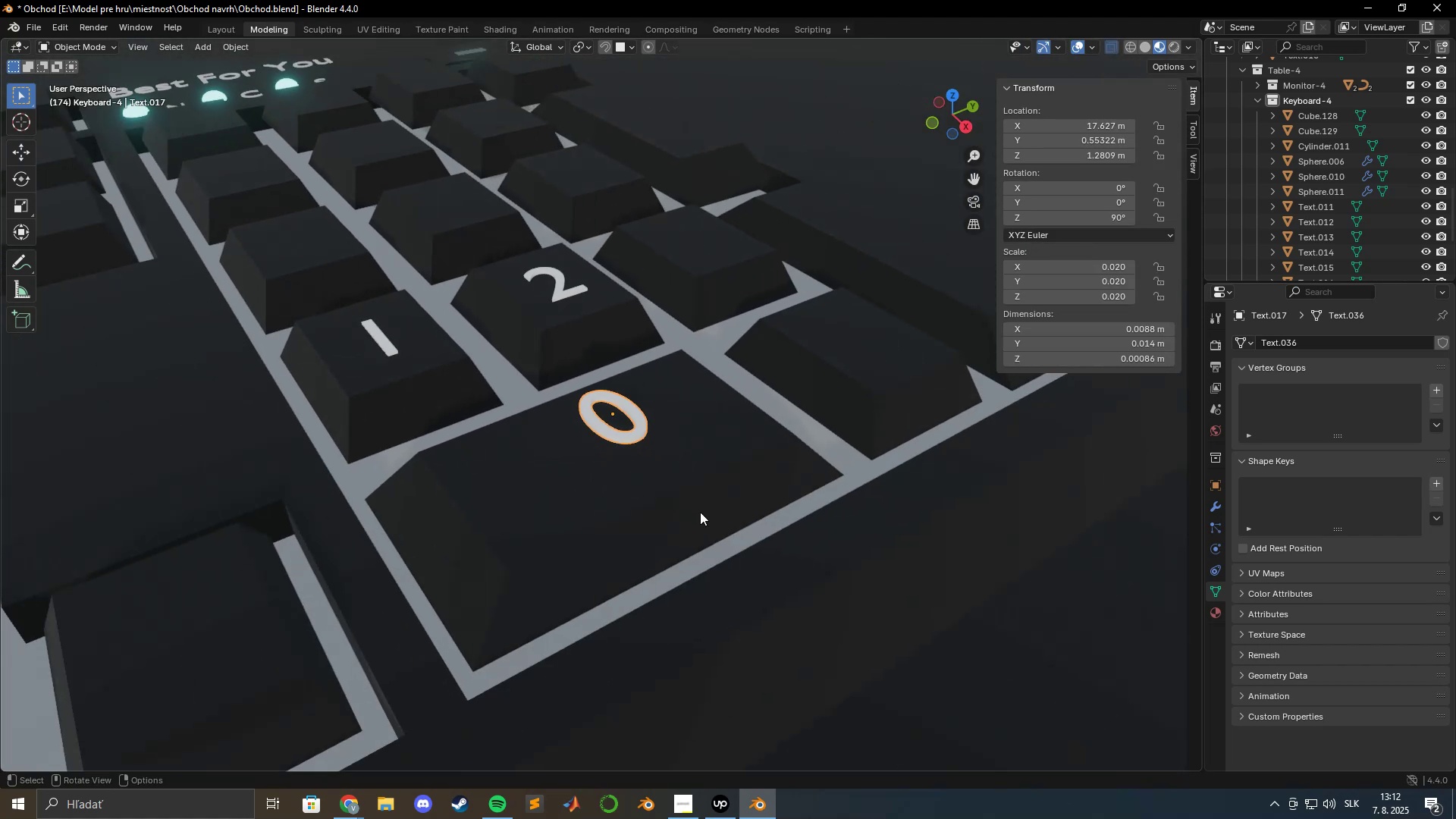 
left_click([701, 512])
 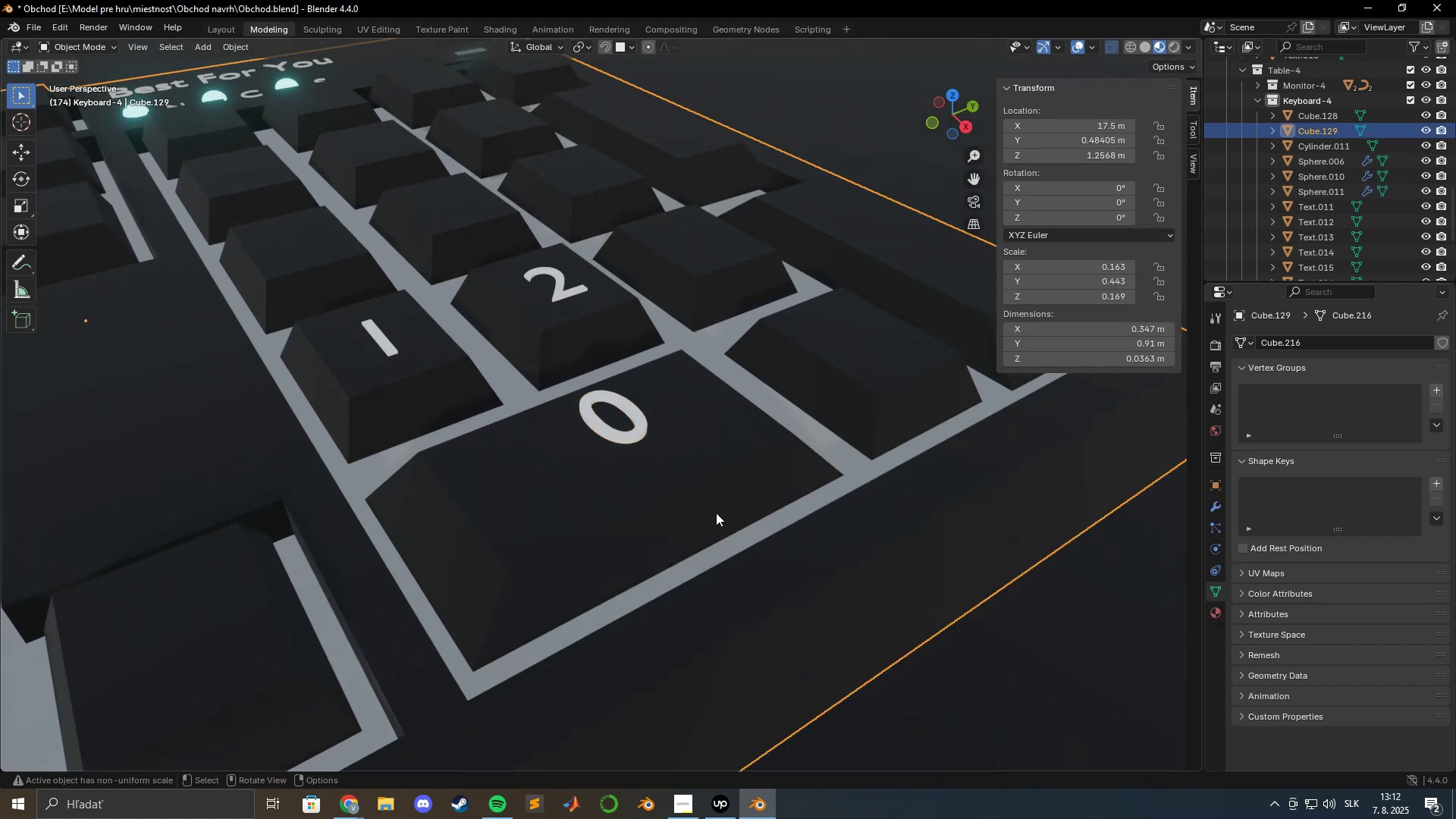 
key(Tab)
 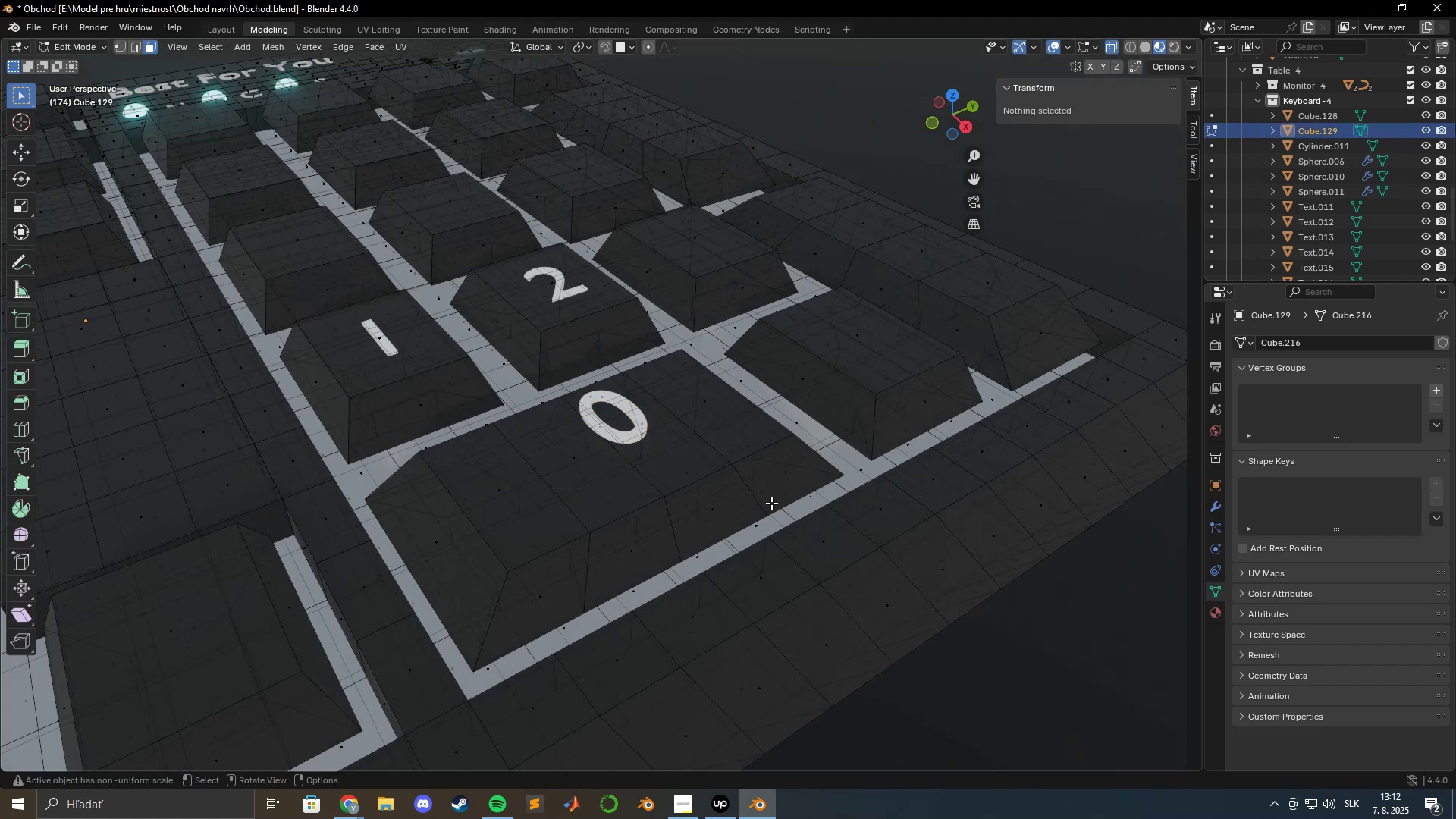 
key(Tab)
 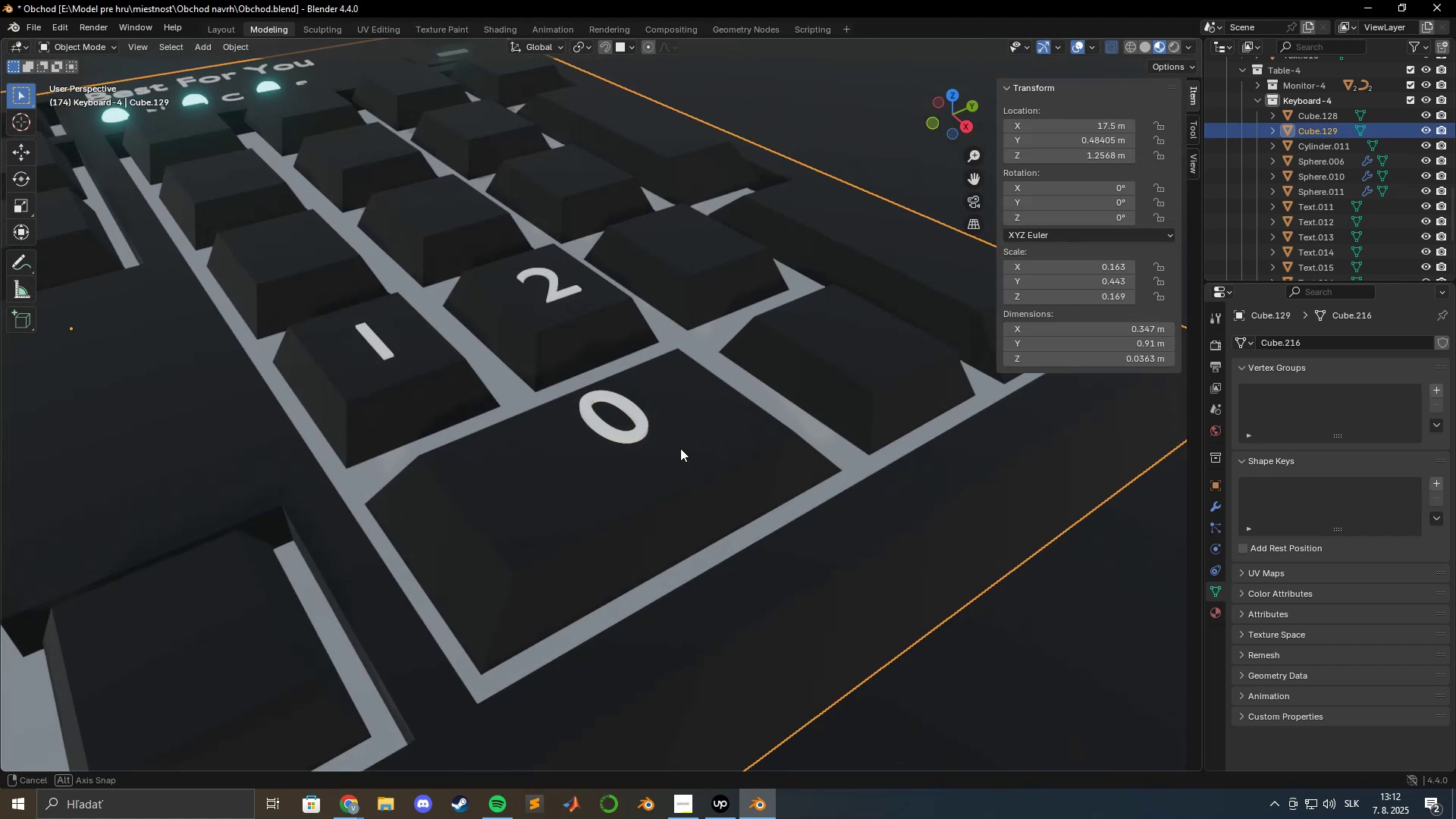 
scroll: coordinate [698, 444], scroll_direction: up, amount: 5.0
 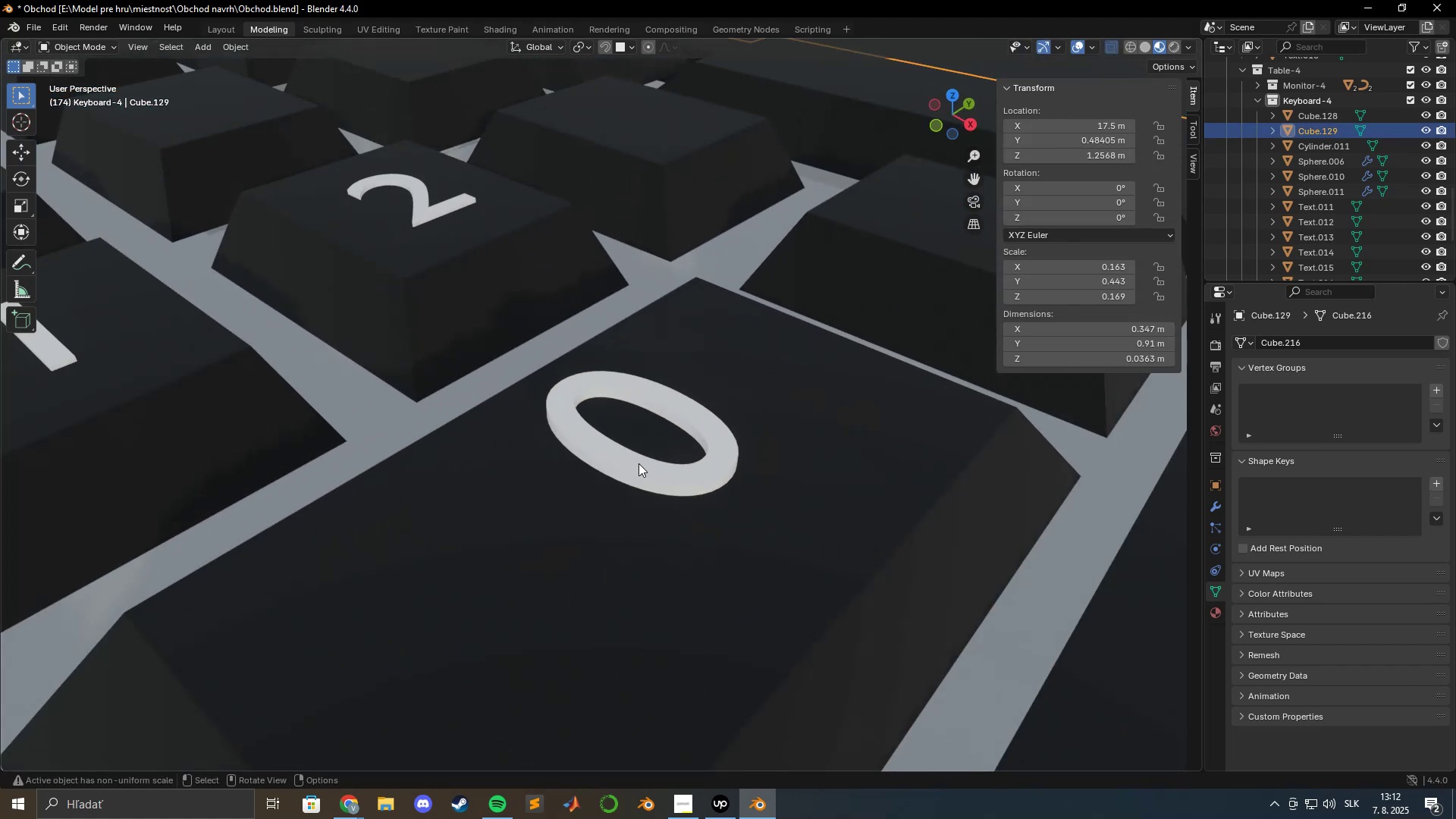 
hold_key(key=ShiftLeft, duration=0.75)
 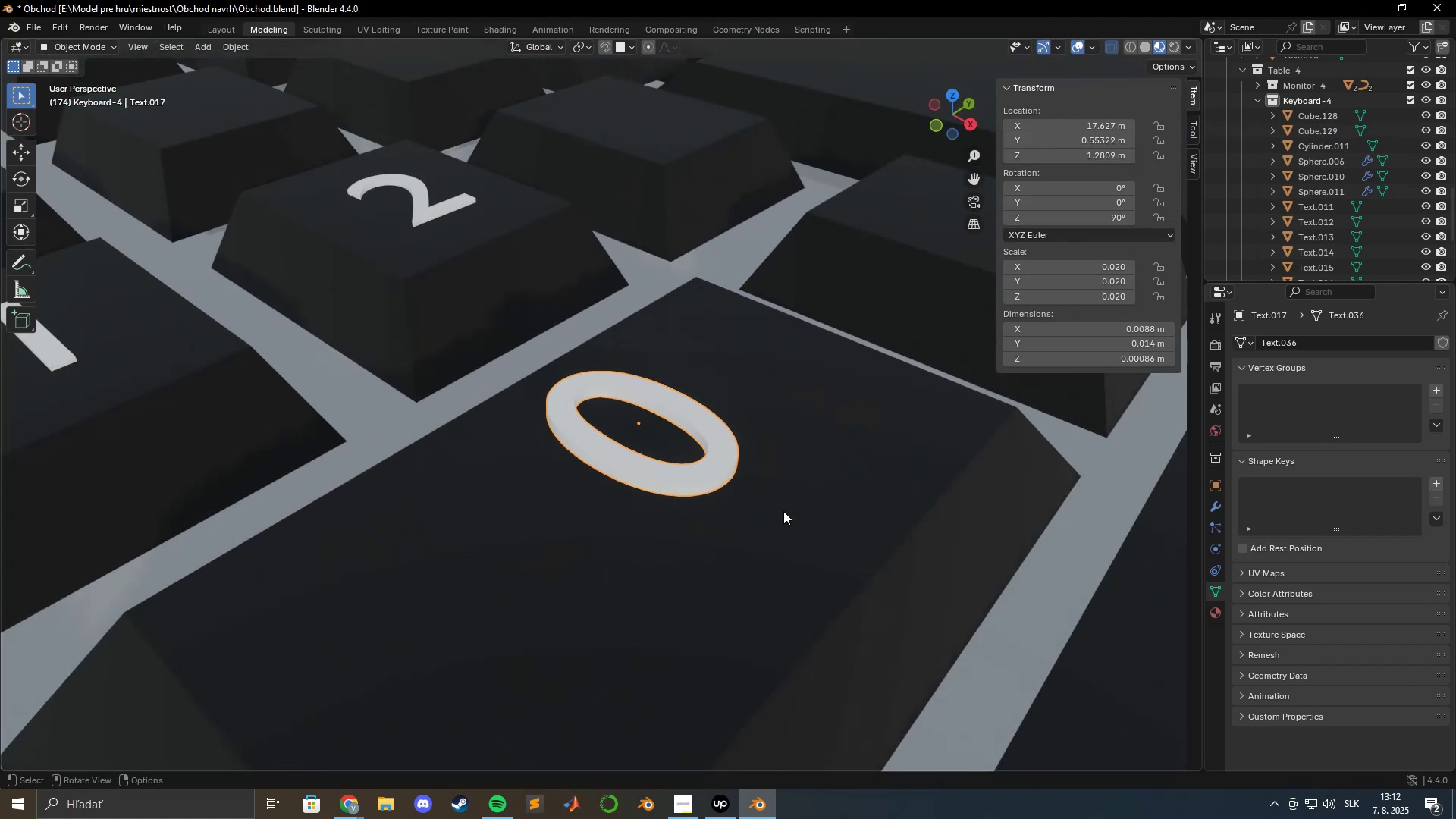 
scroll: coordinate [783, 510], scroll_direction: down, amount: 4.0
 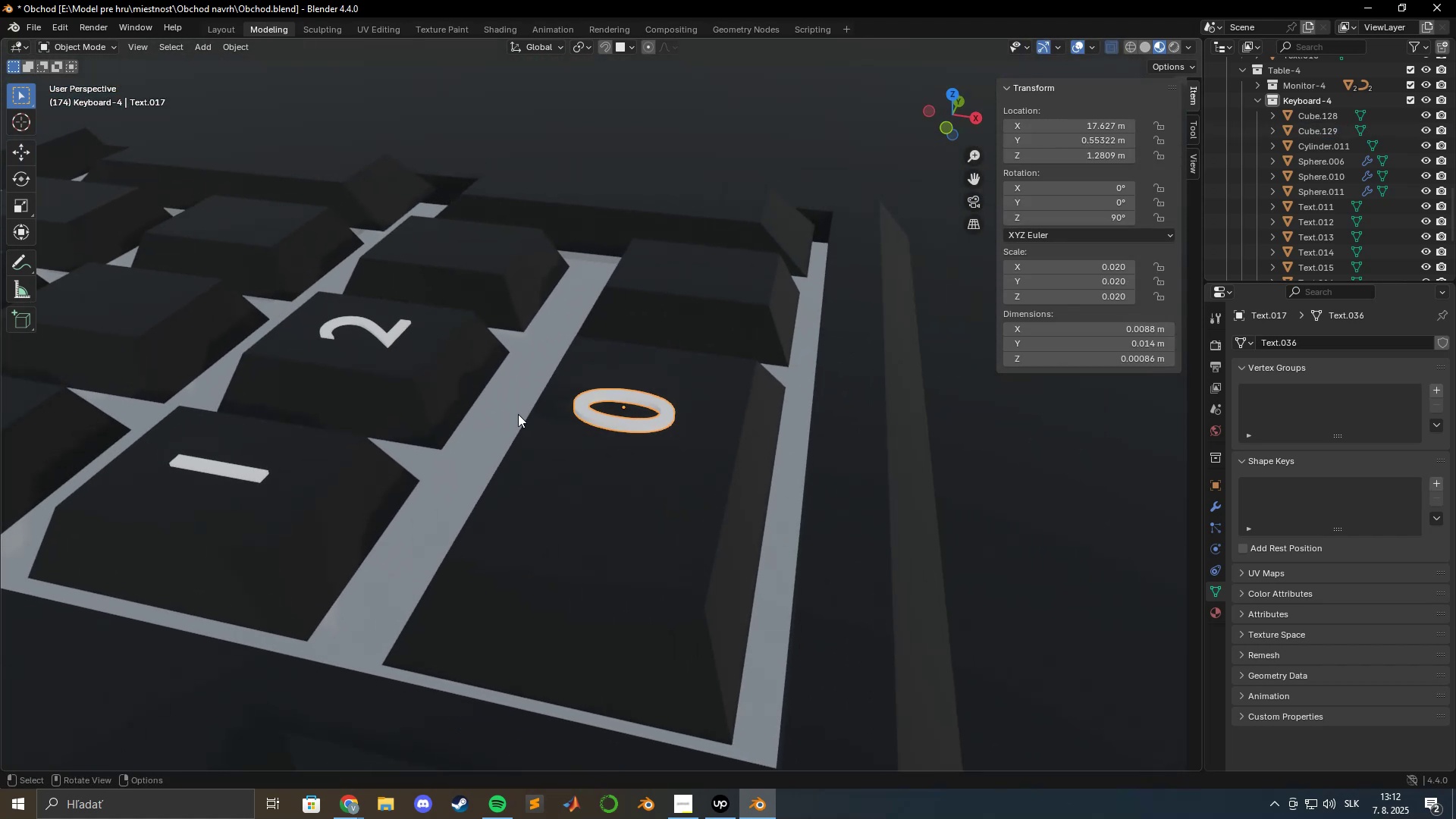 
key(Tab)
 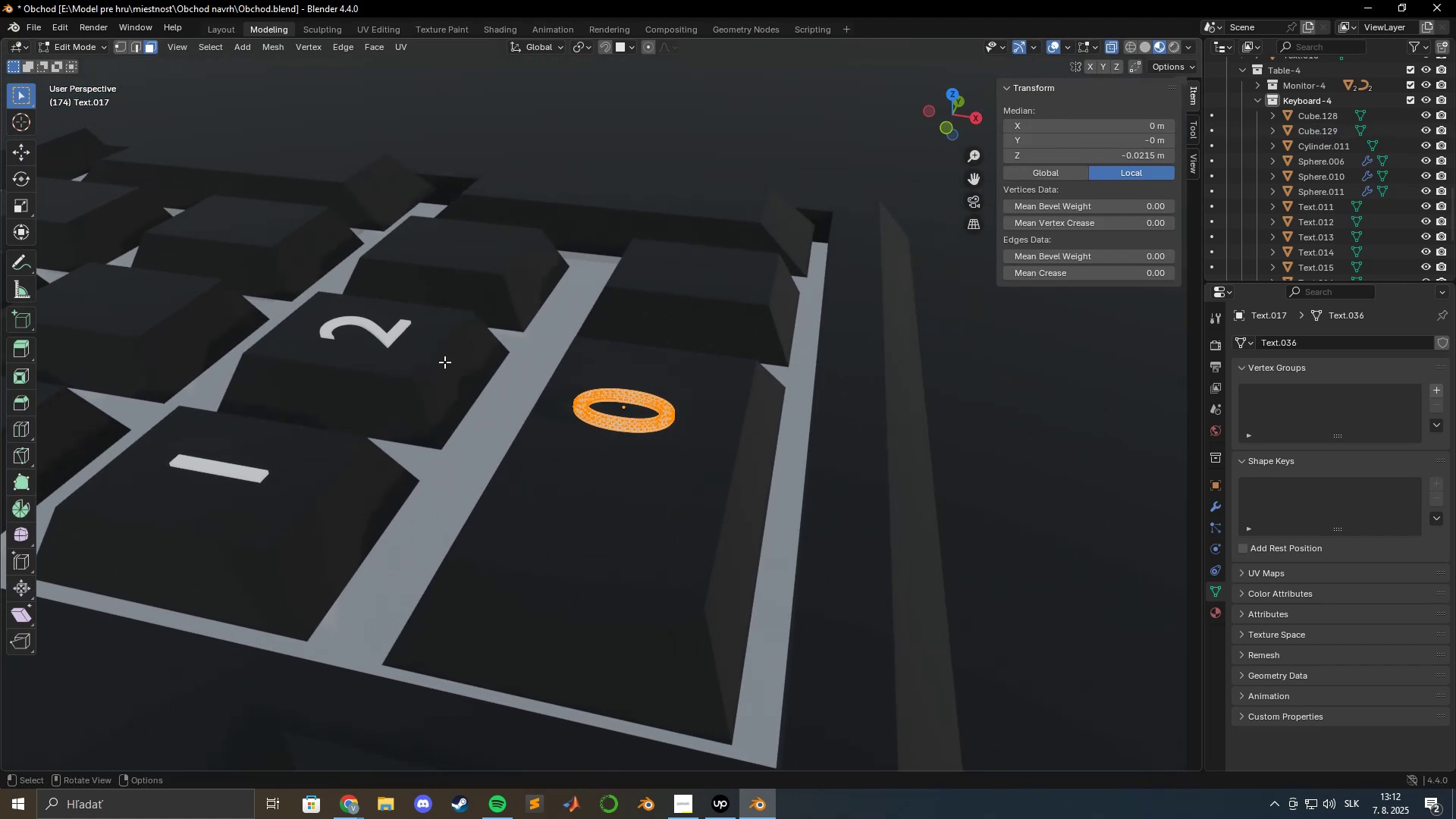 
key(Tab)
 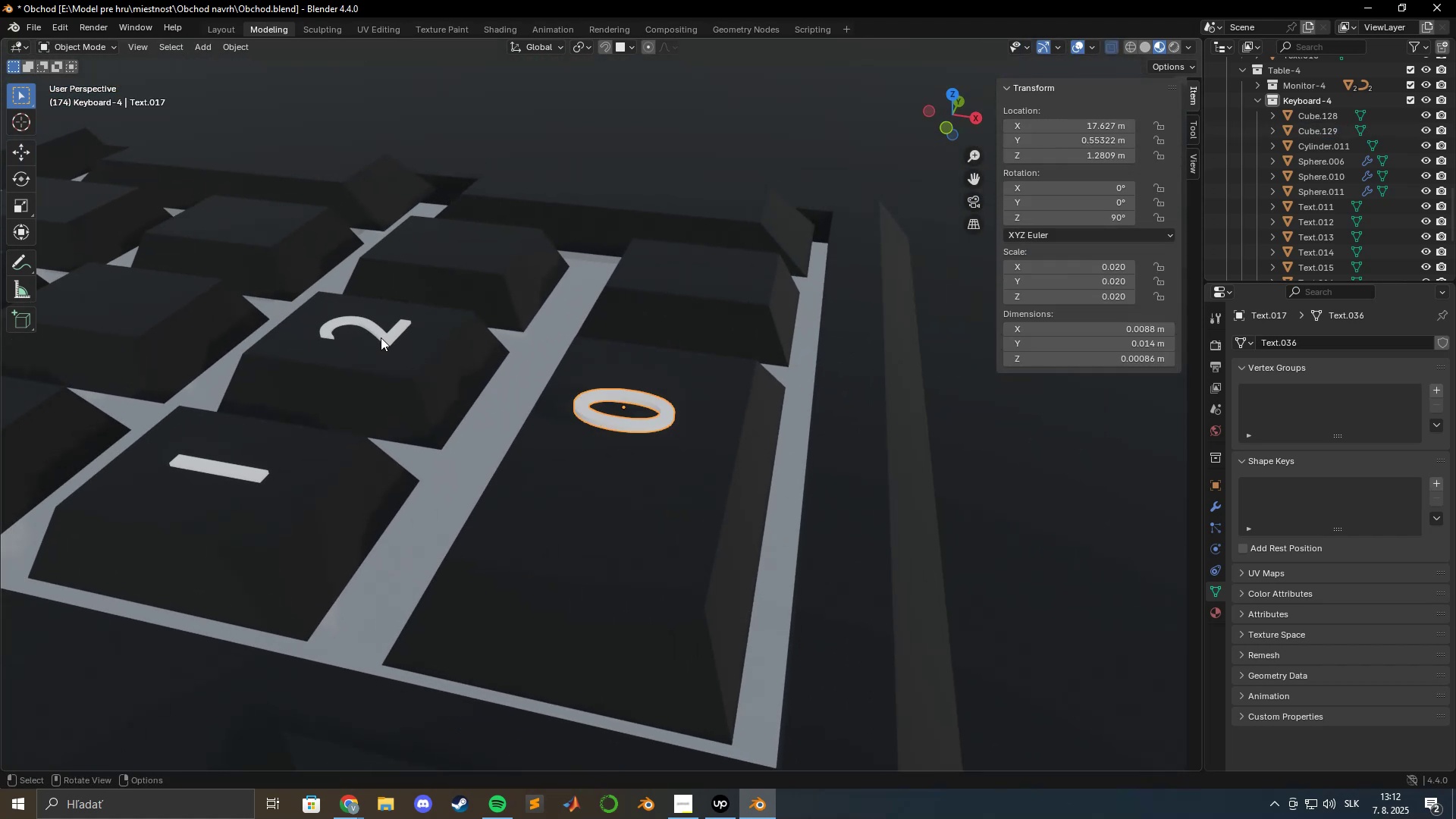 
left_click([381, 337])
 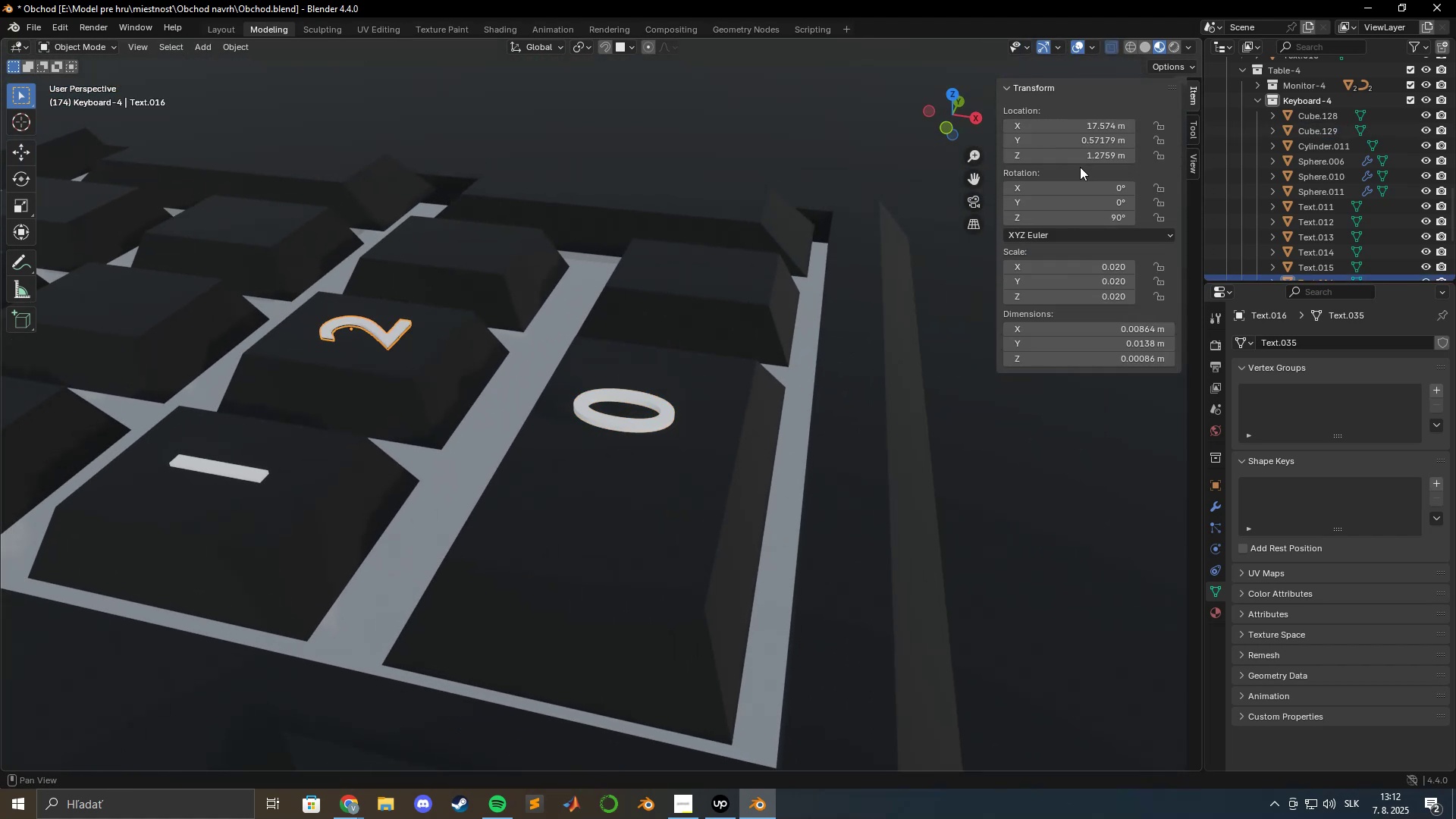 
left_click([1087, 155])
 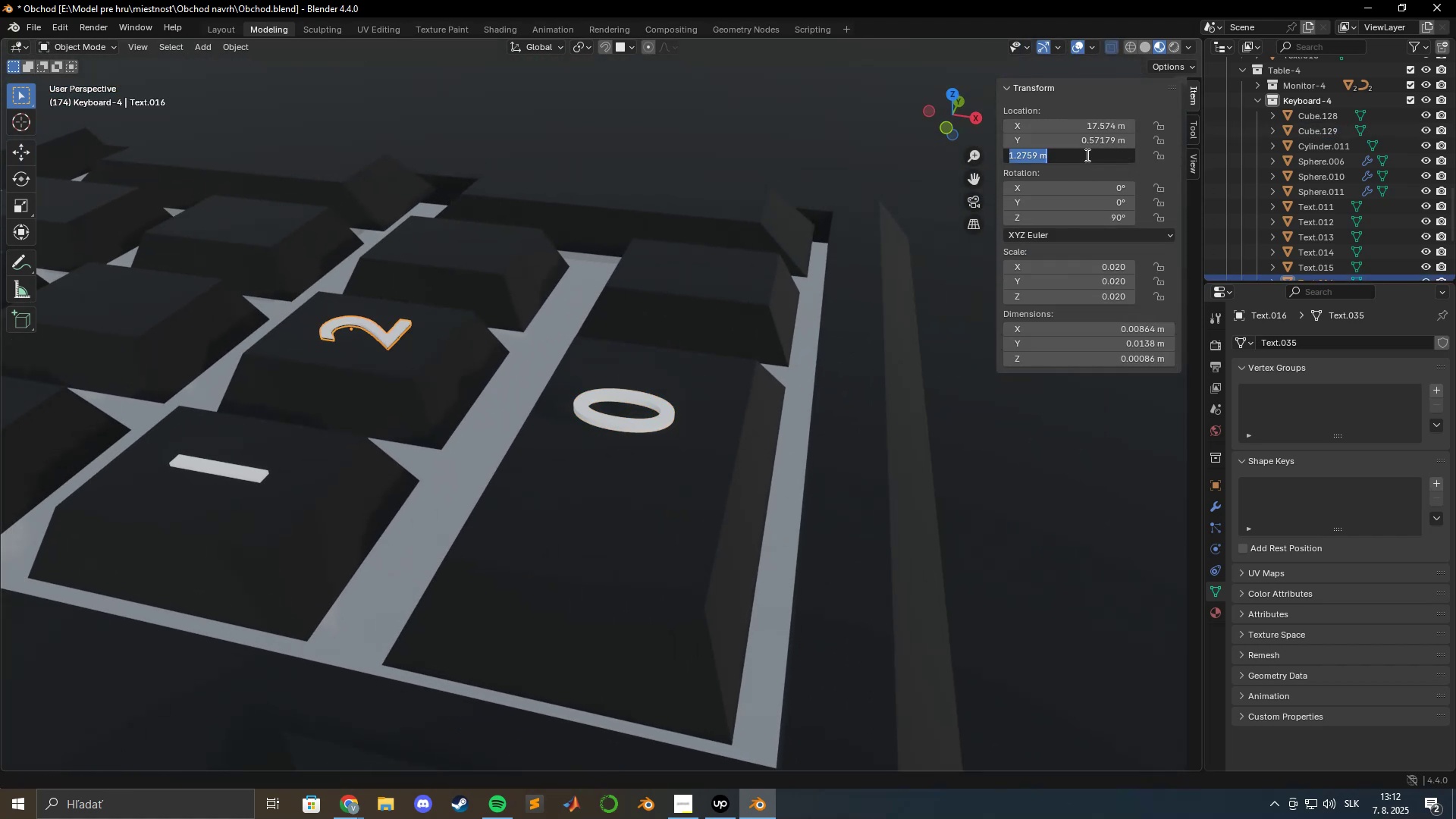 
key(Control+C)
 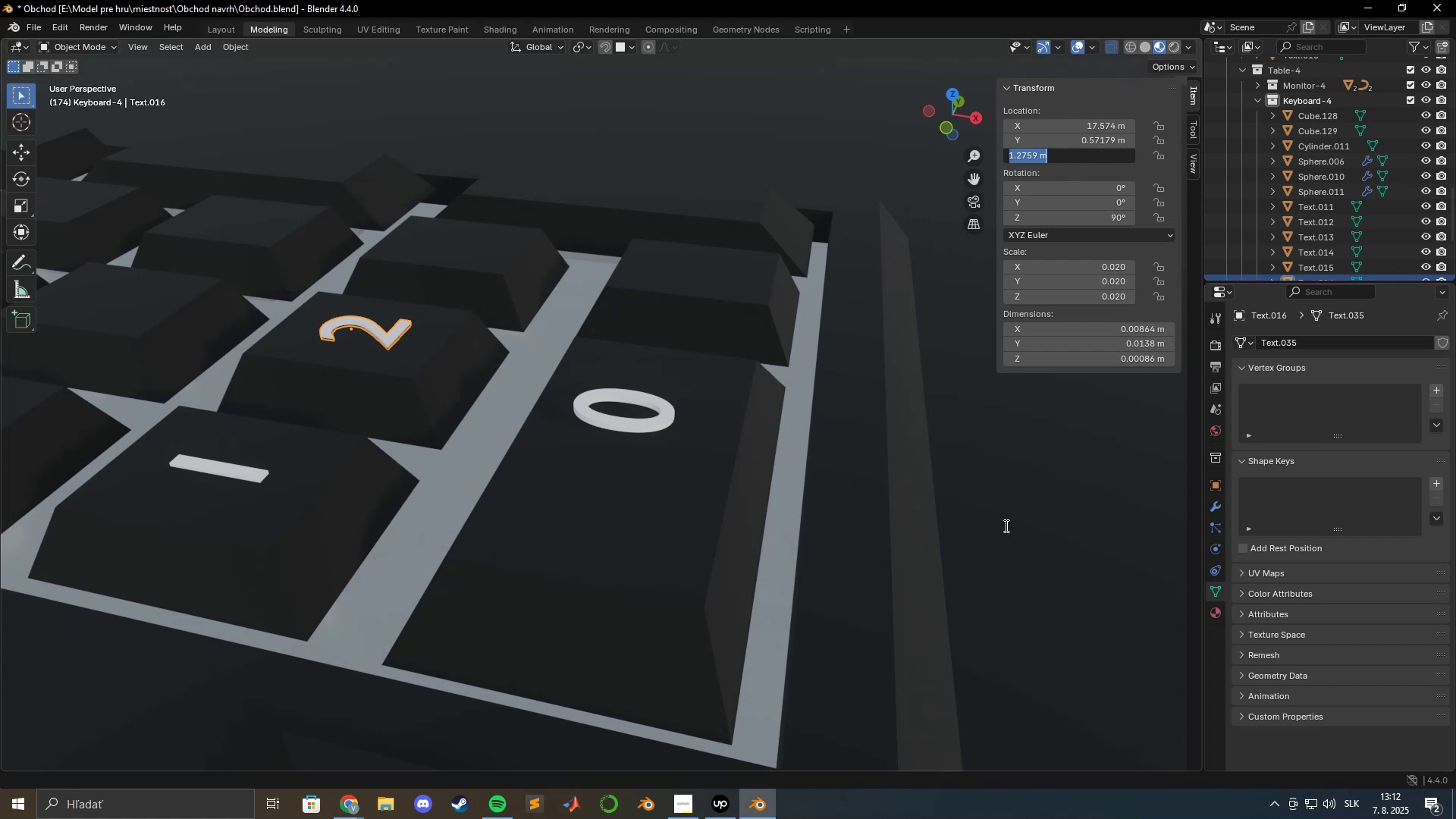 
left_click([1006, 527])
 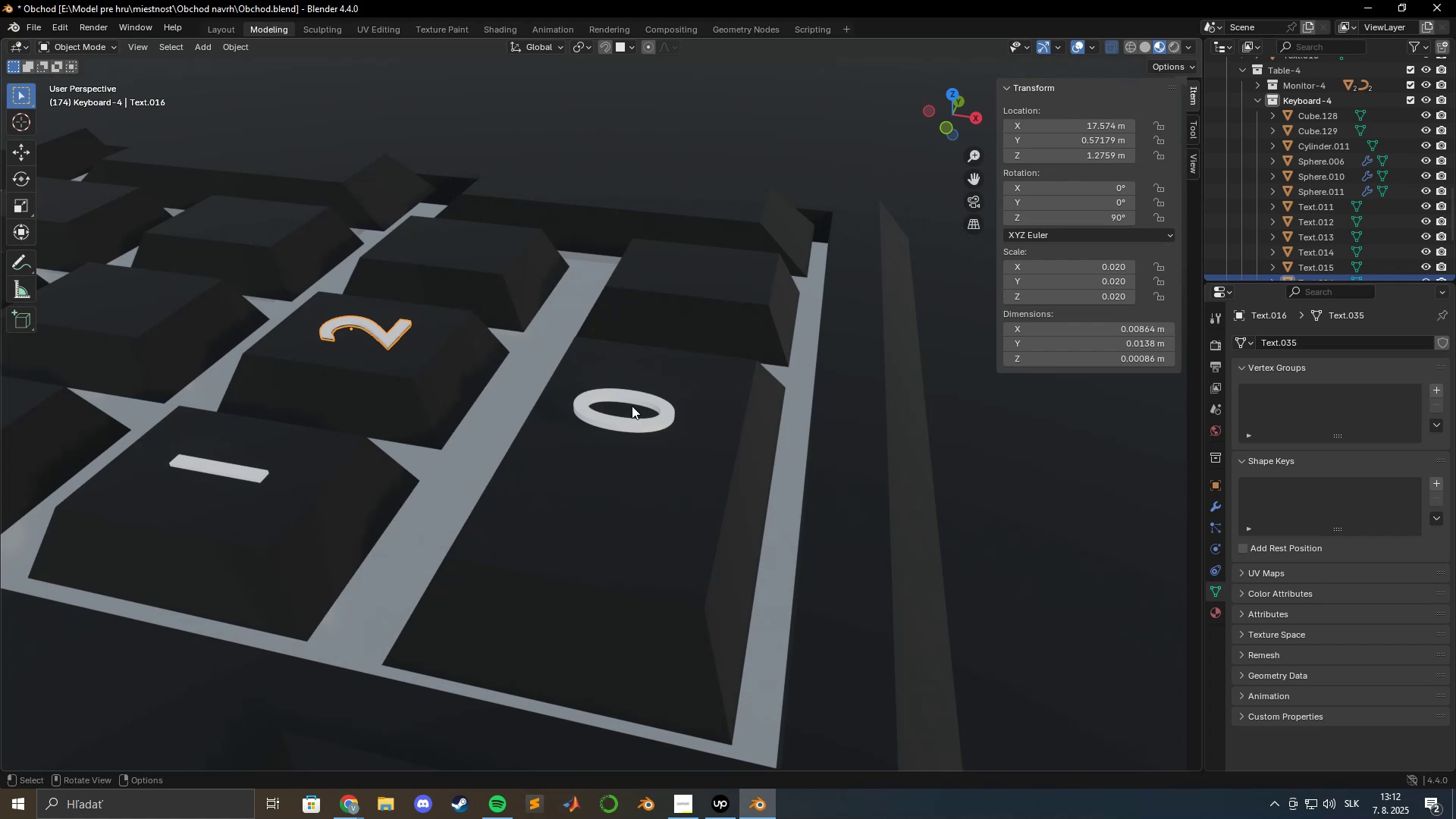 
left_click([635, 416])
 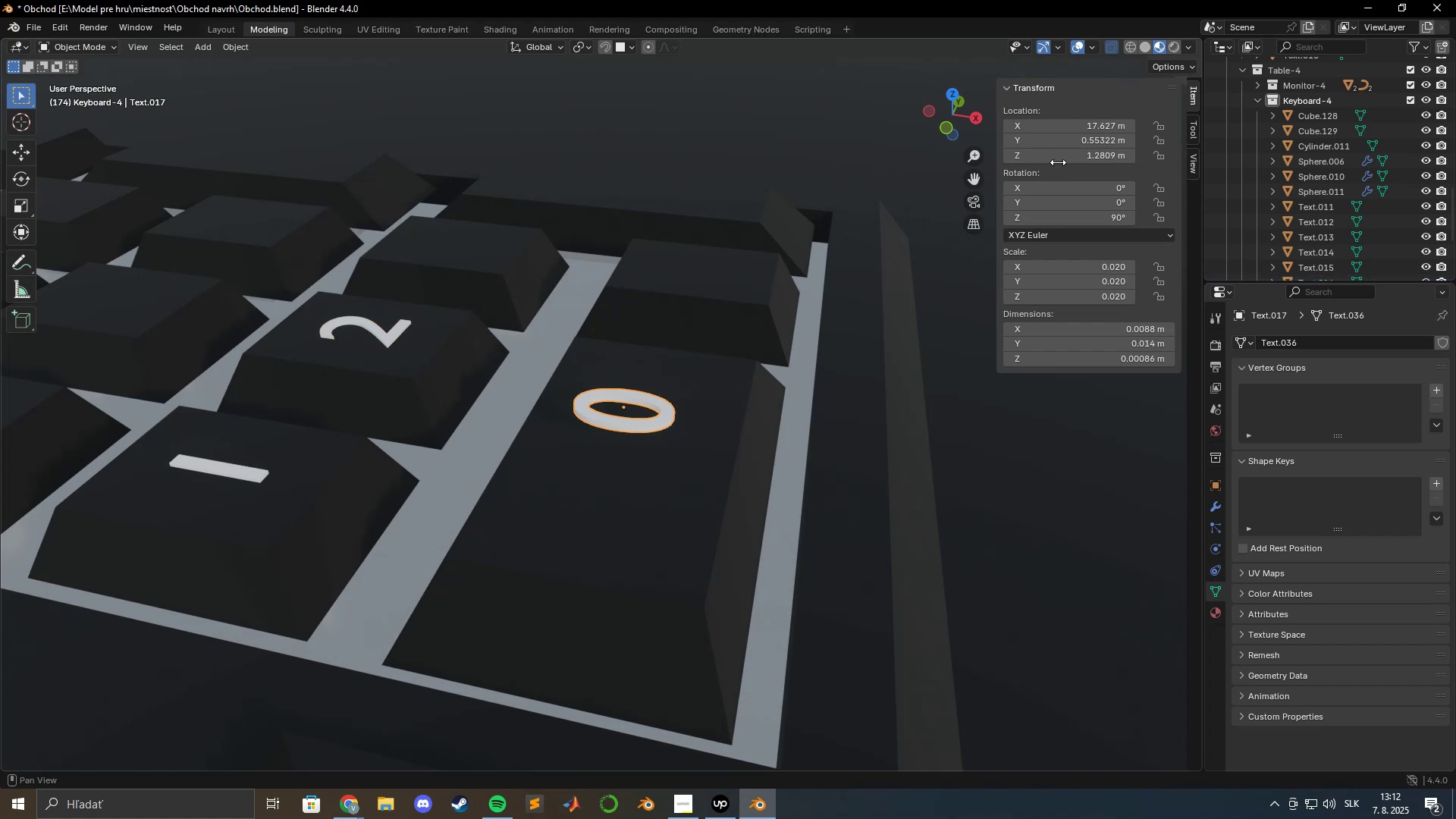 
left_click([1066, 149])
 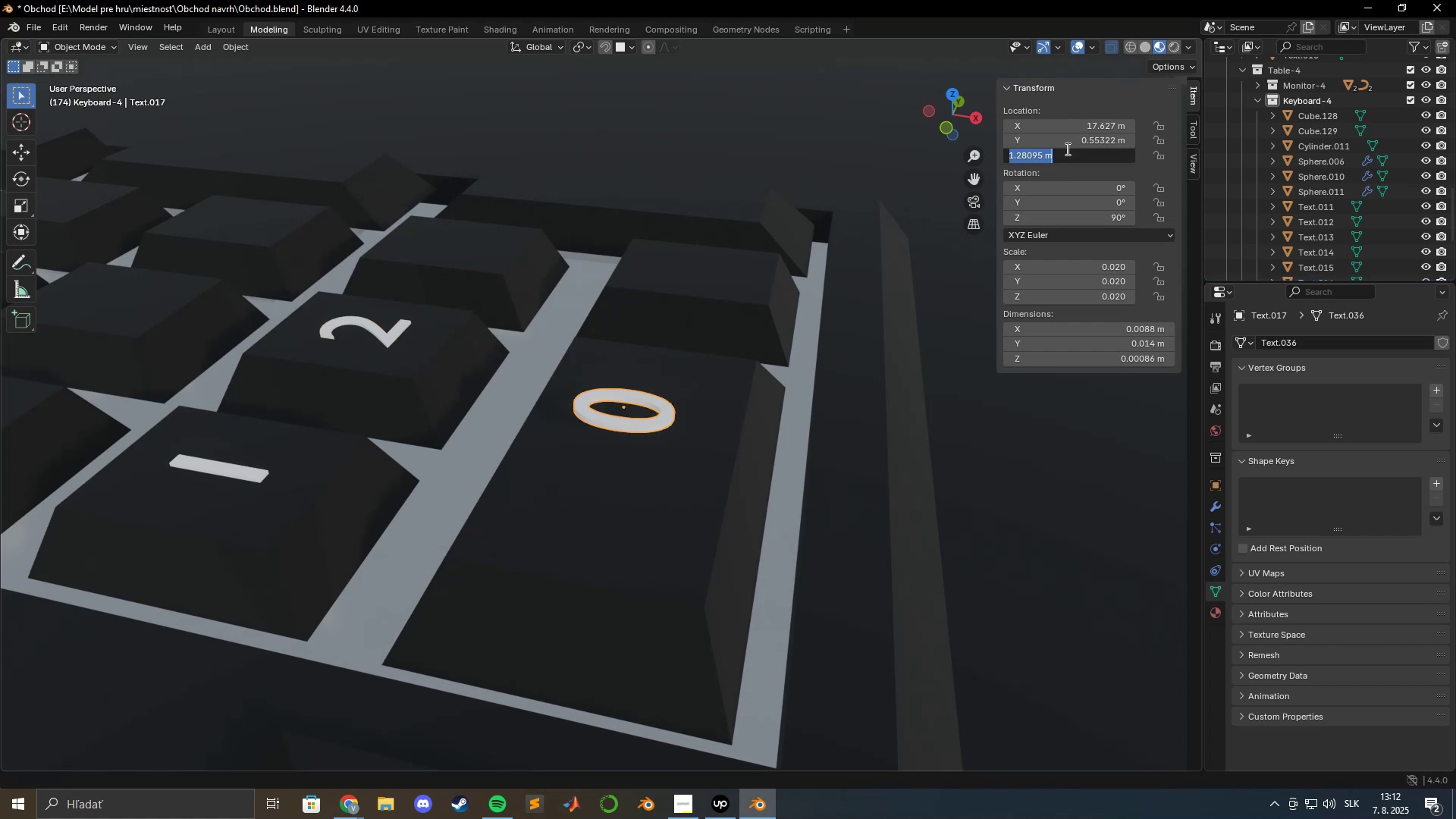 
key(Control+ControlLeft)
 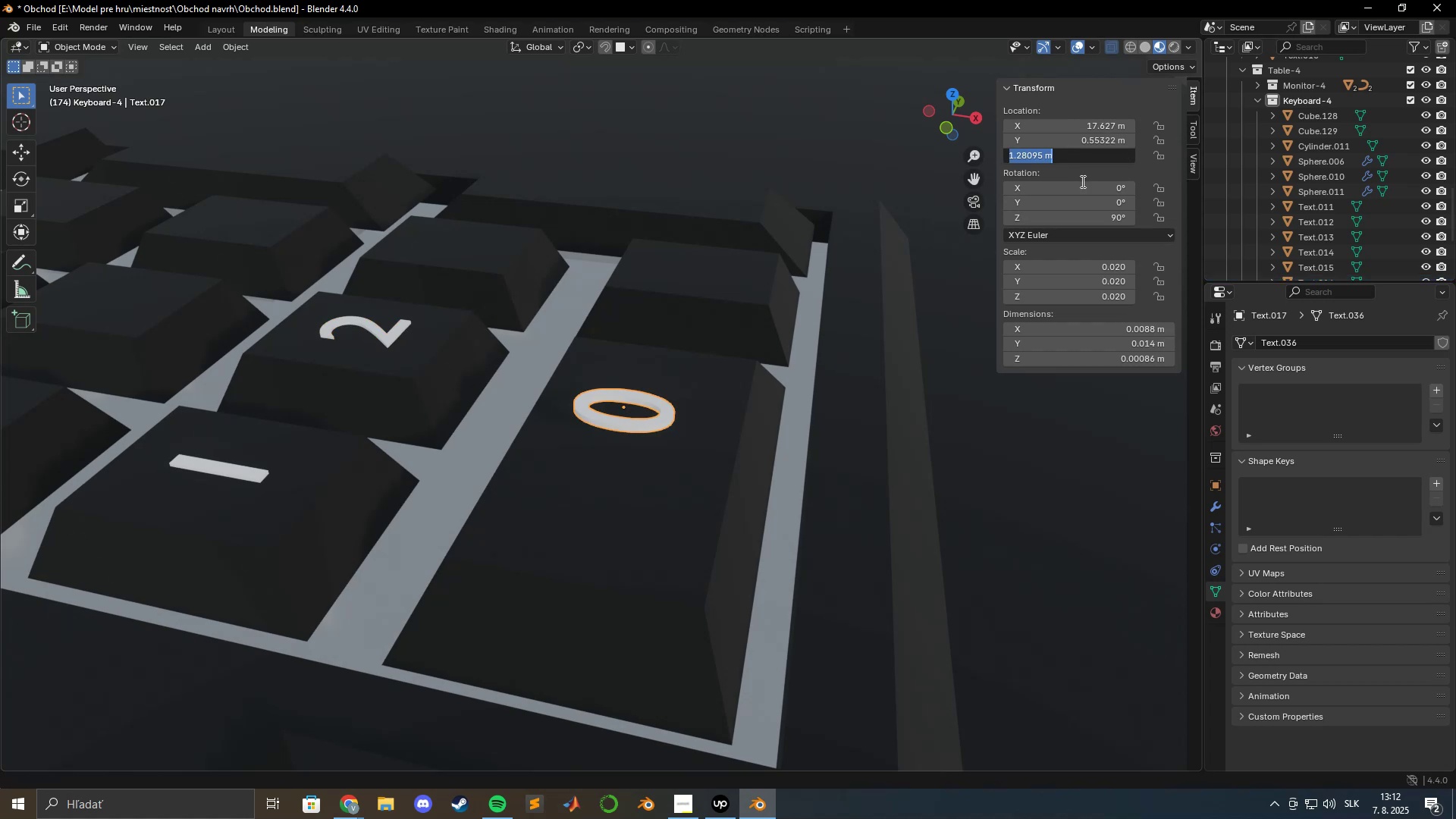 
key(Control+V)
 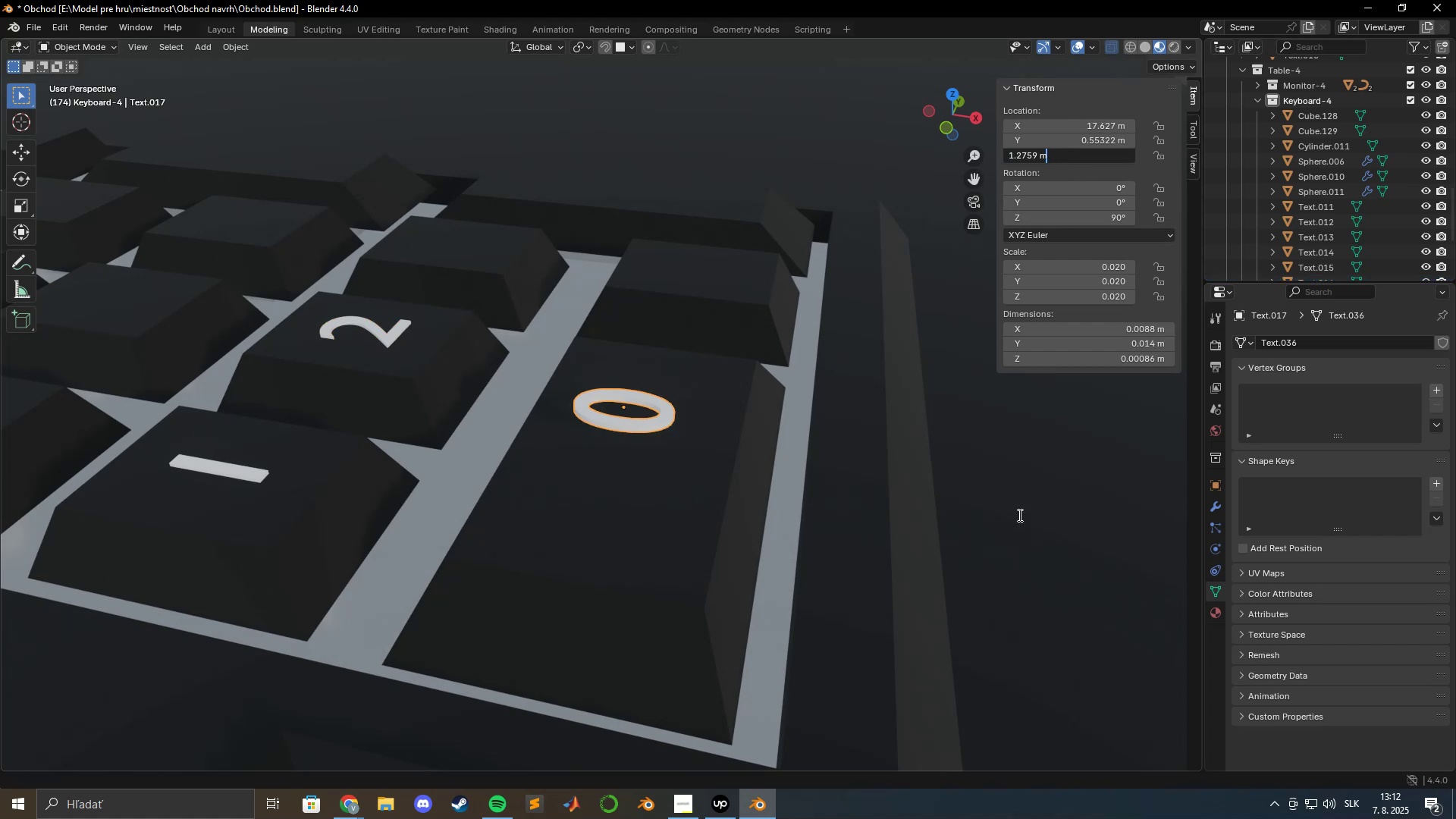 
left_click([1019, 515])
 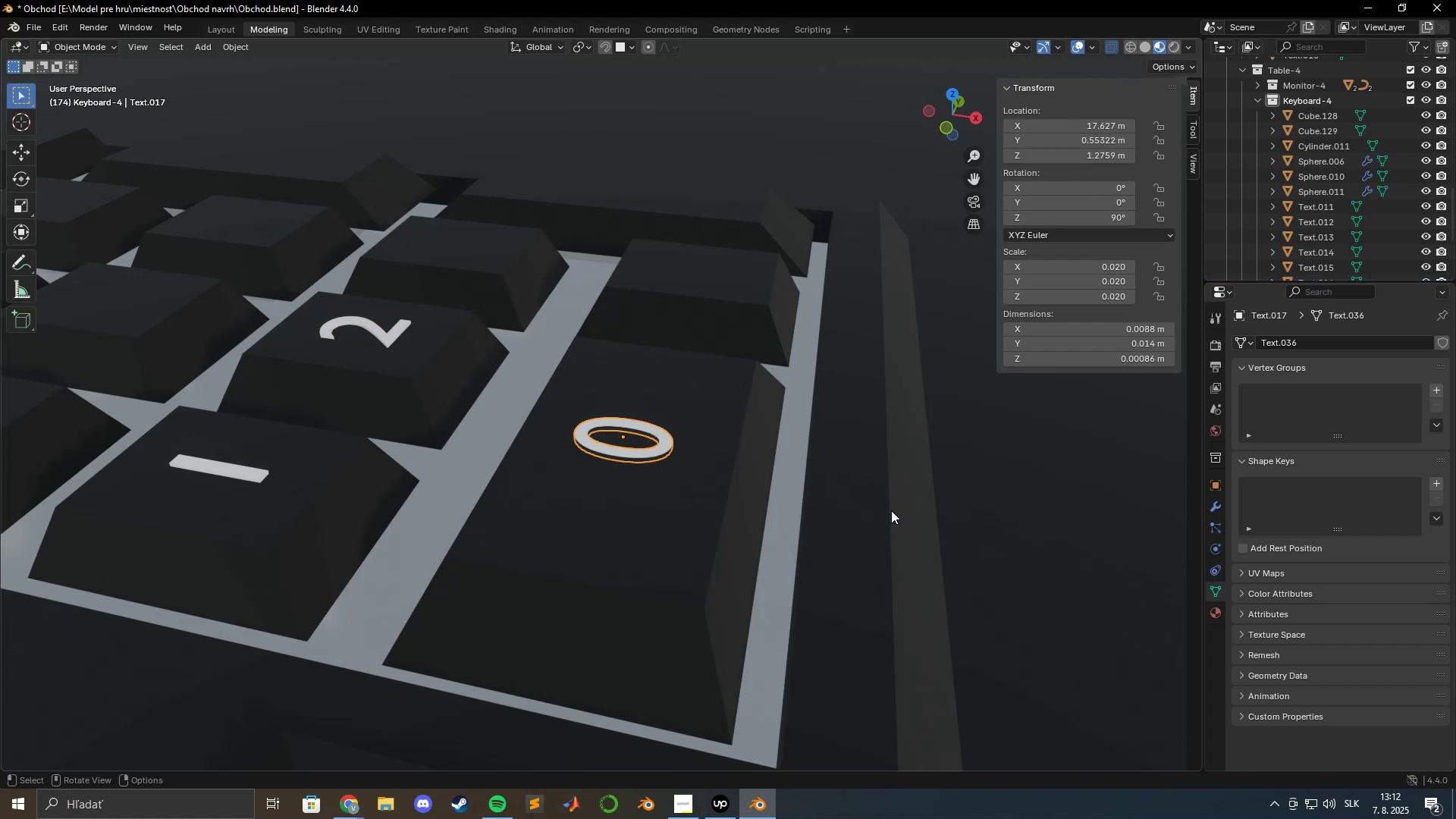 
key(Tab)
 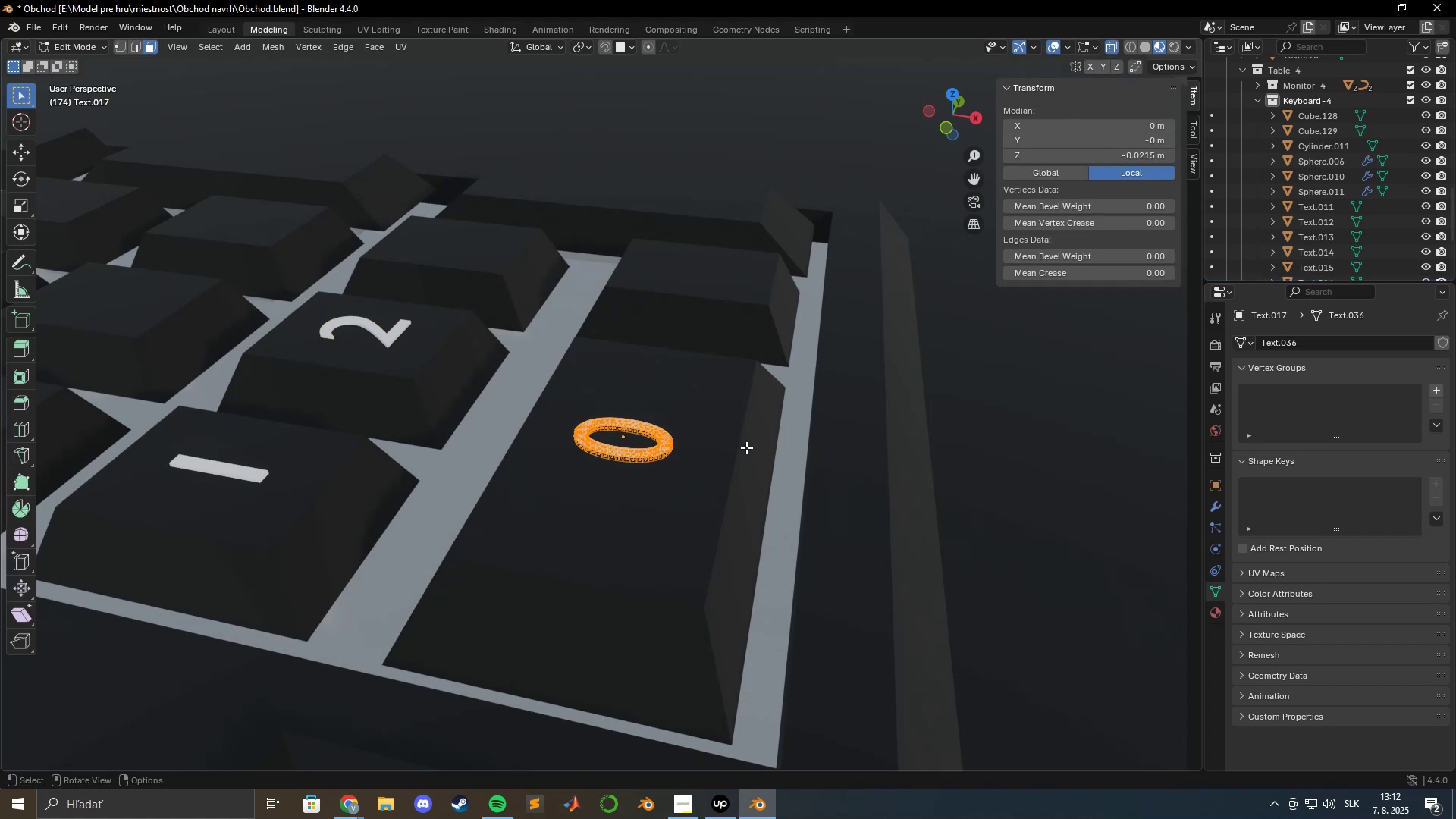 
key(Tab)
 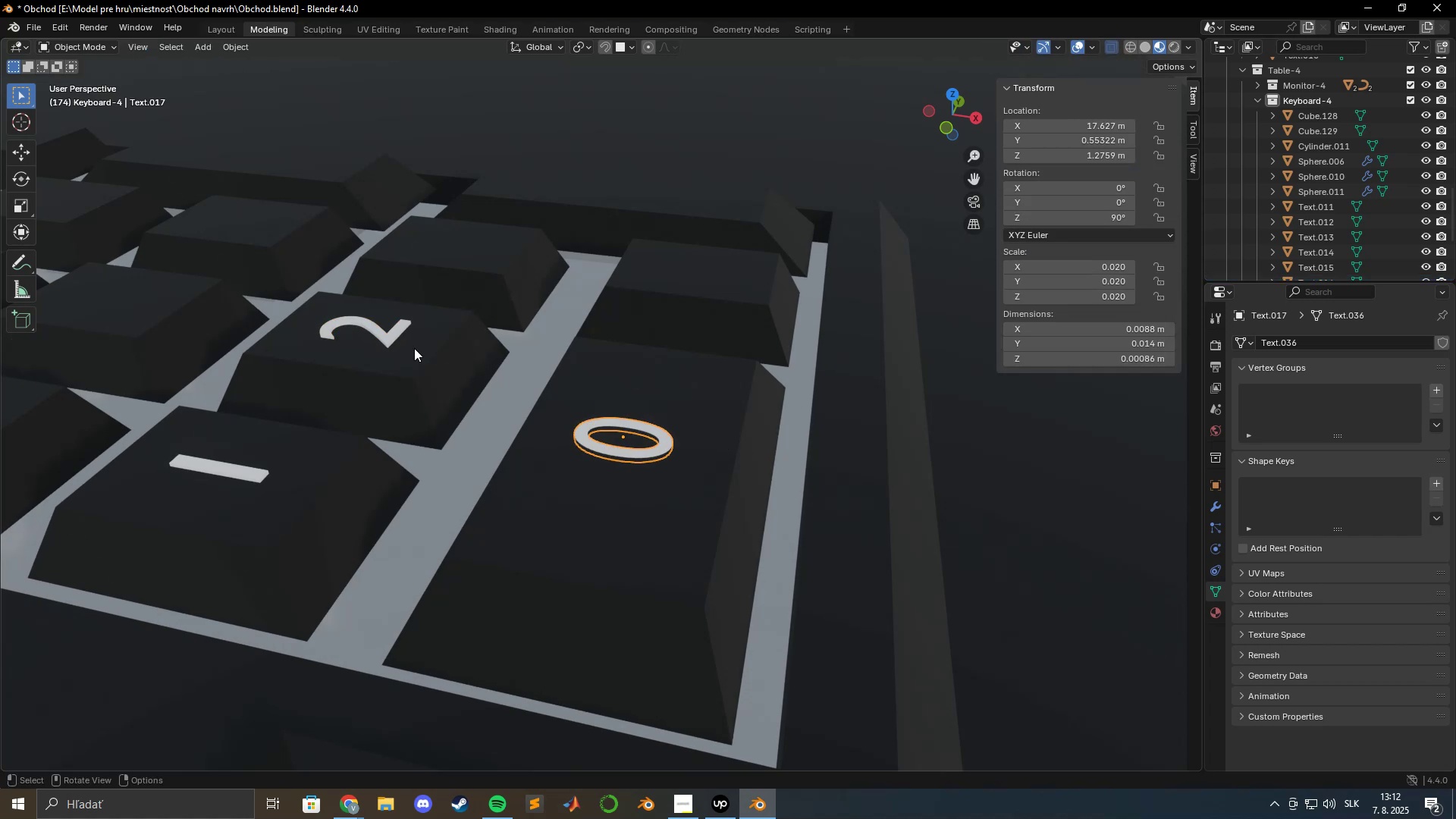 
left_click([380, 337])
 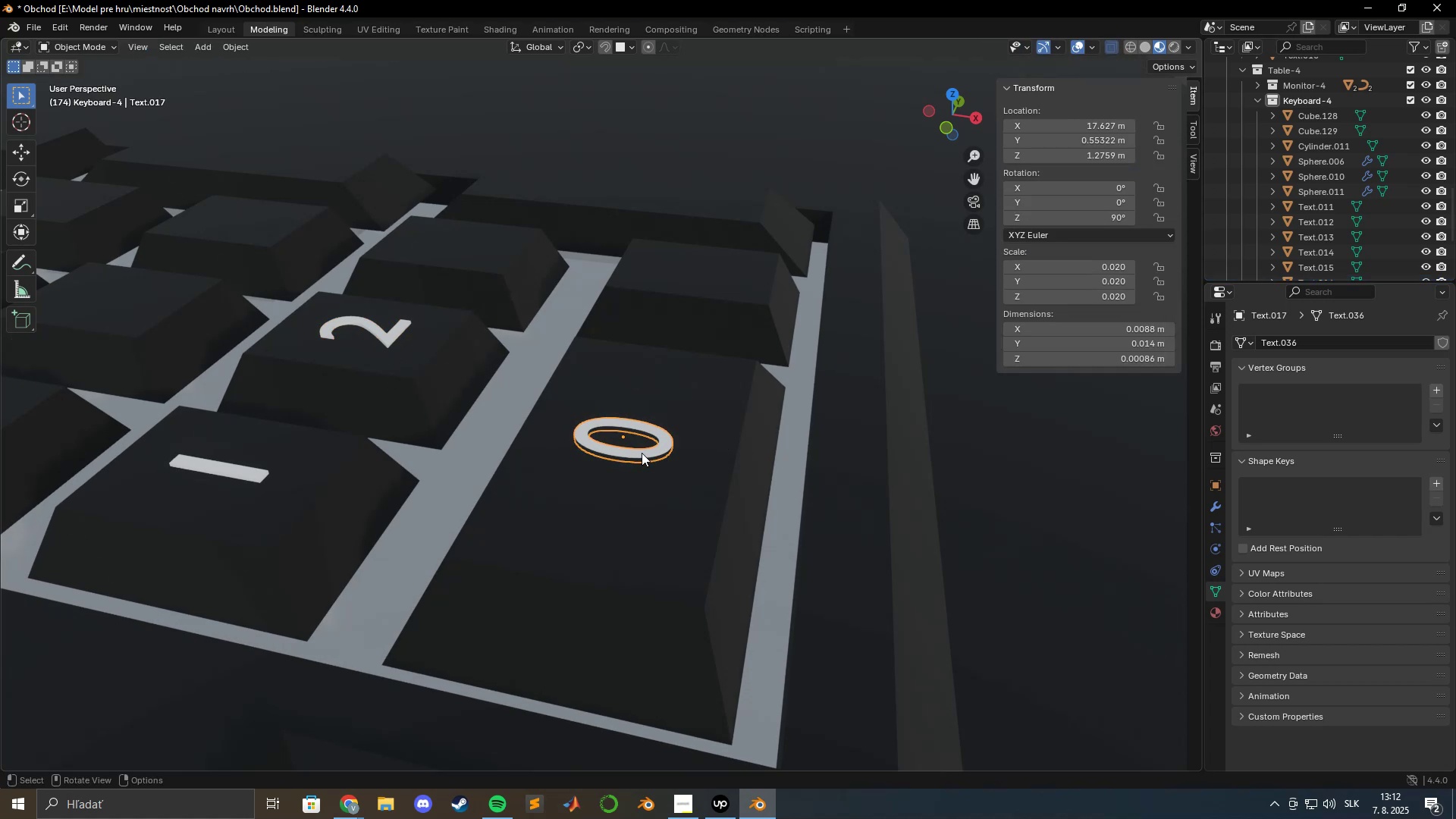 
key(Tab)
 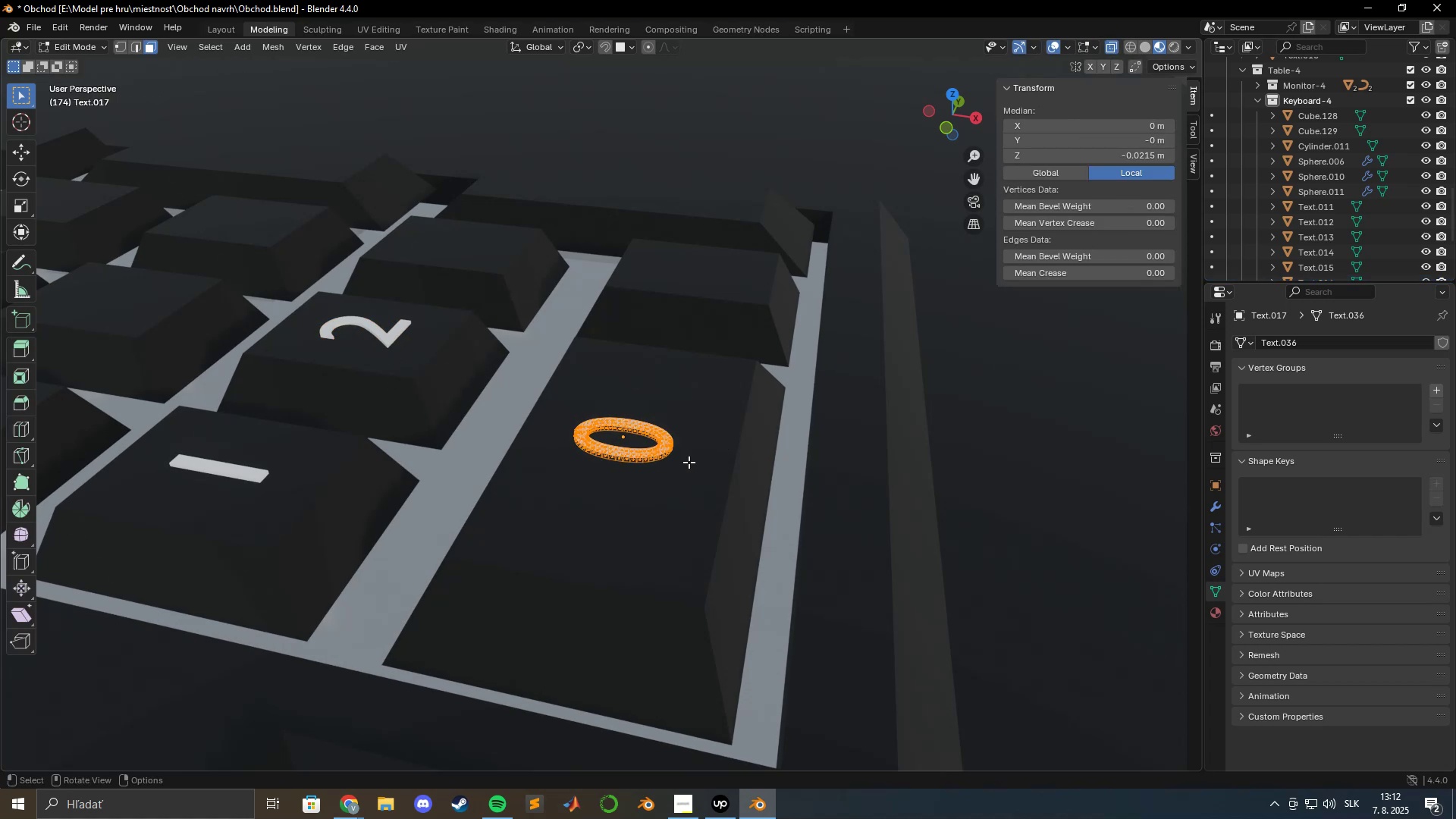 
key(Tab)
 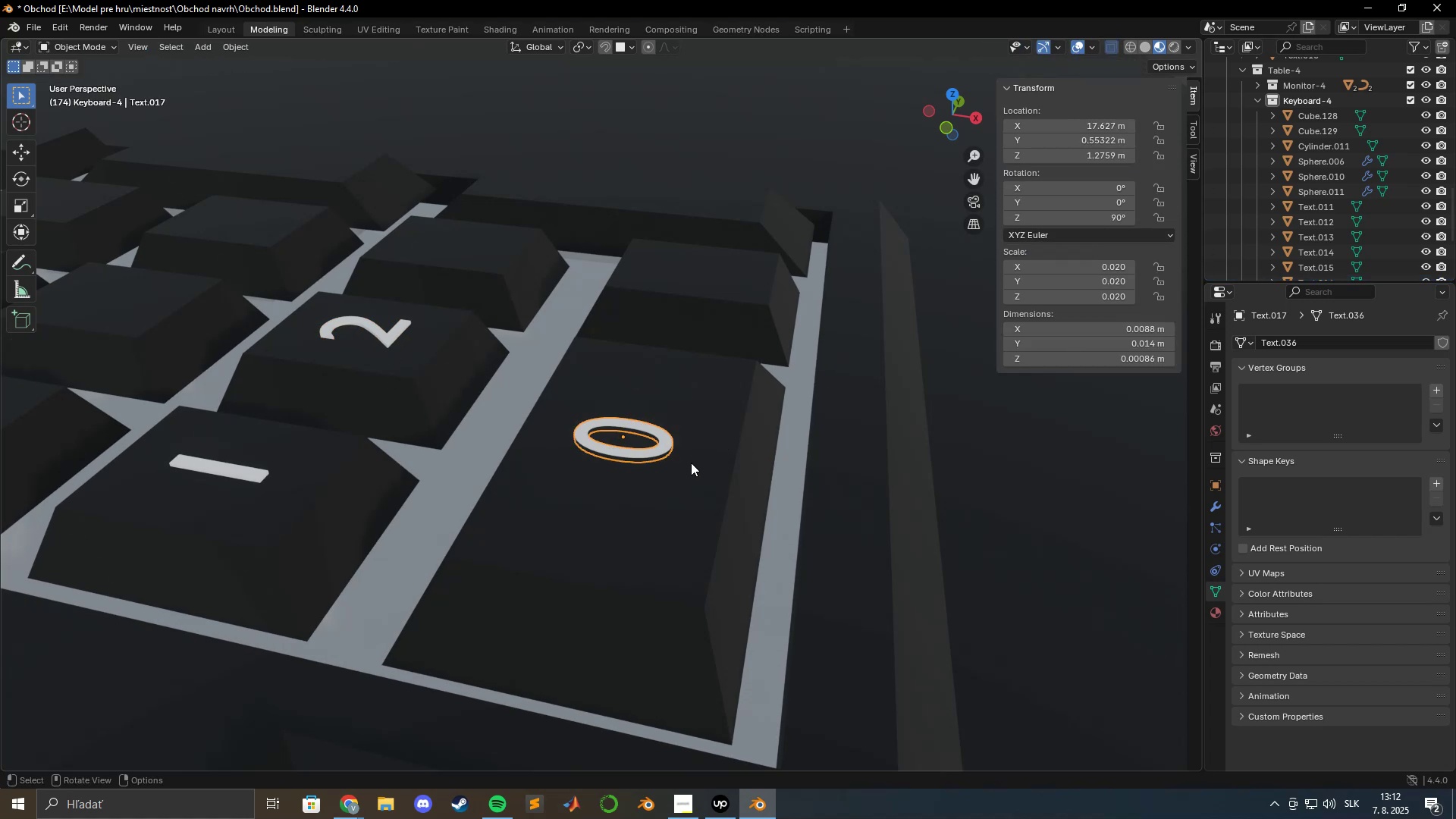 
hold_key(key=ShiftLeft, duration=0.42)
 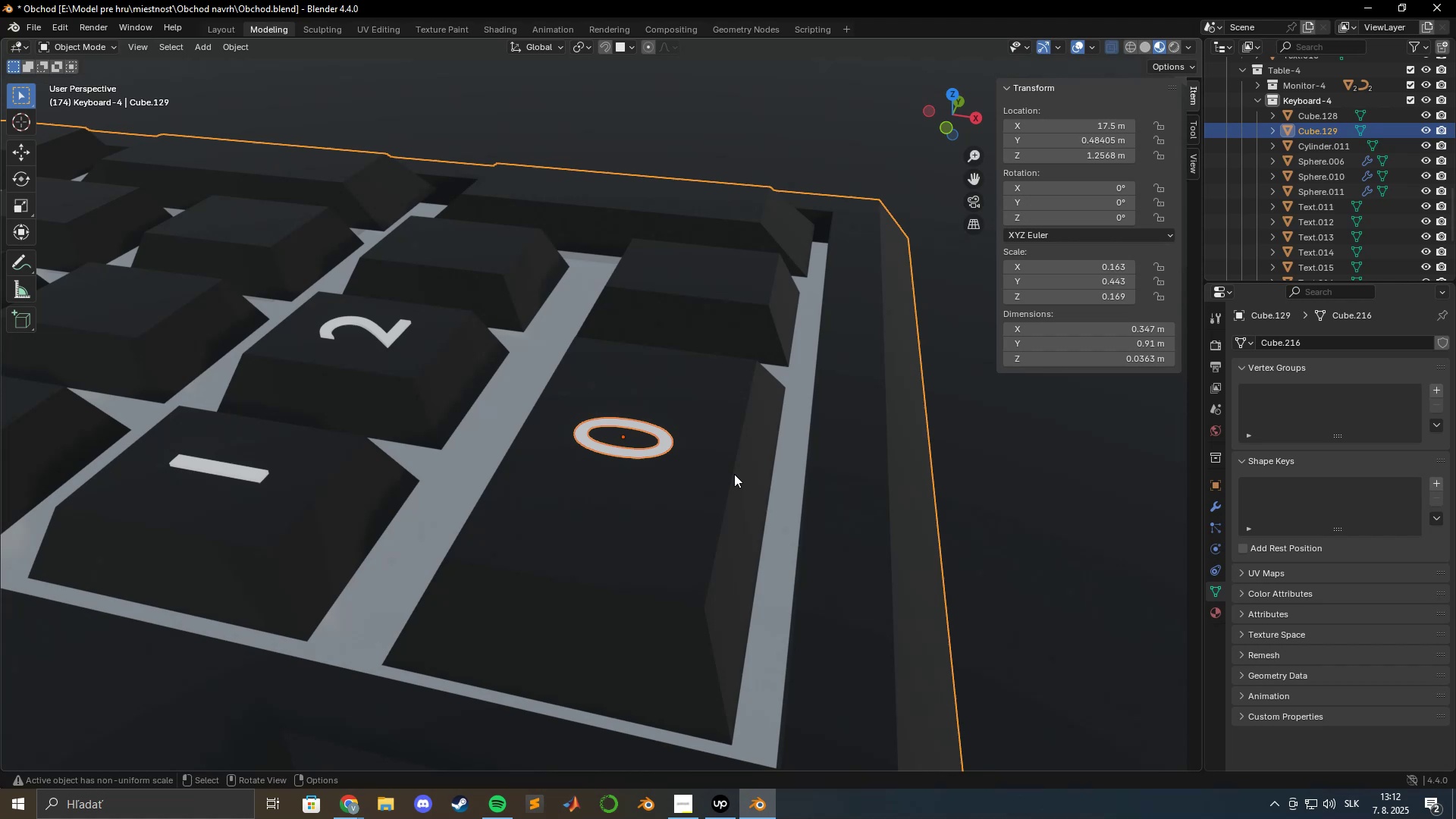 
key(Numpad7)
 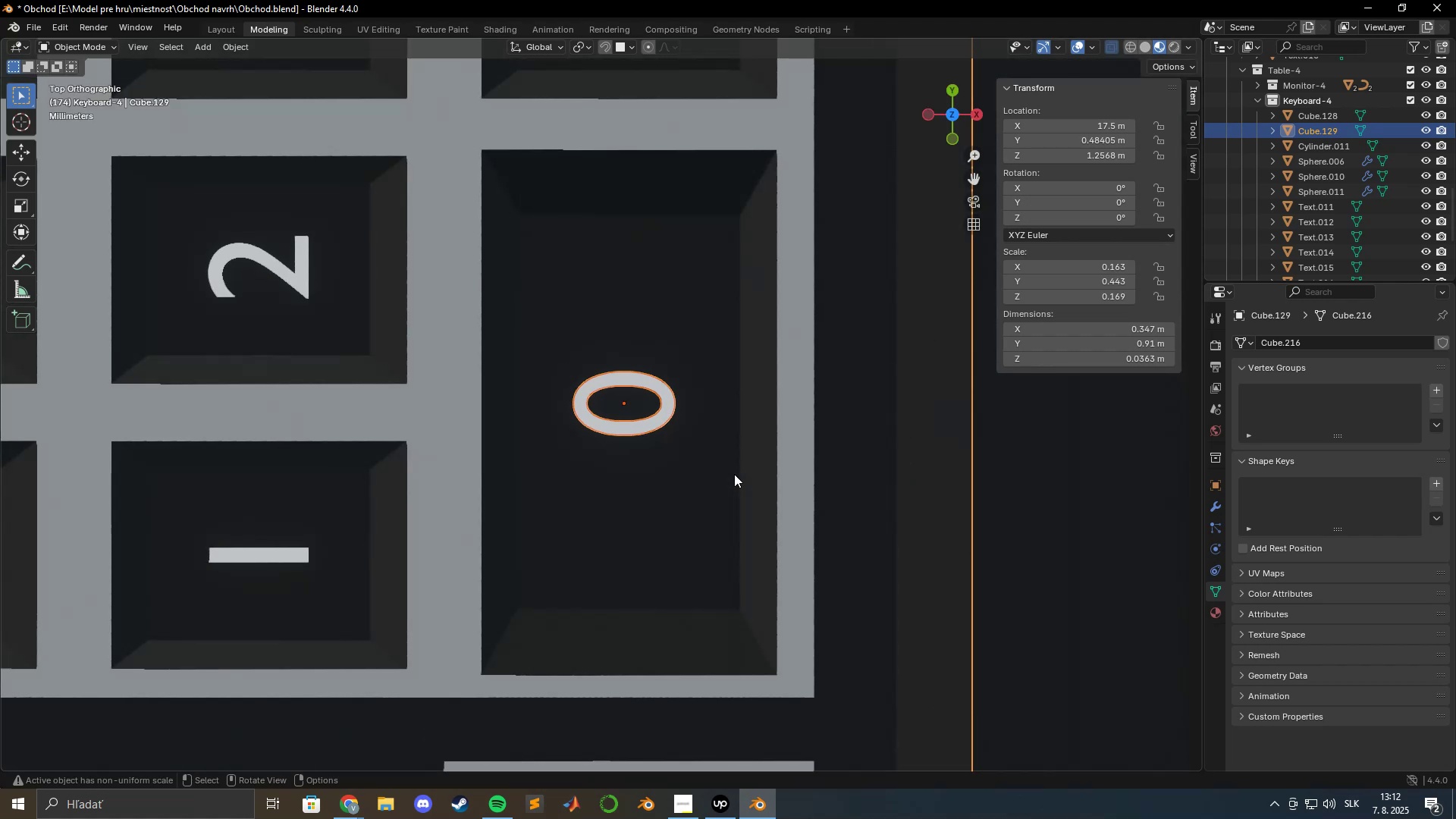 
key(Tab)
 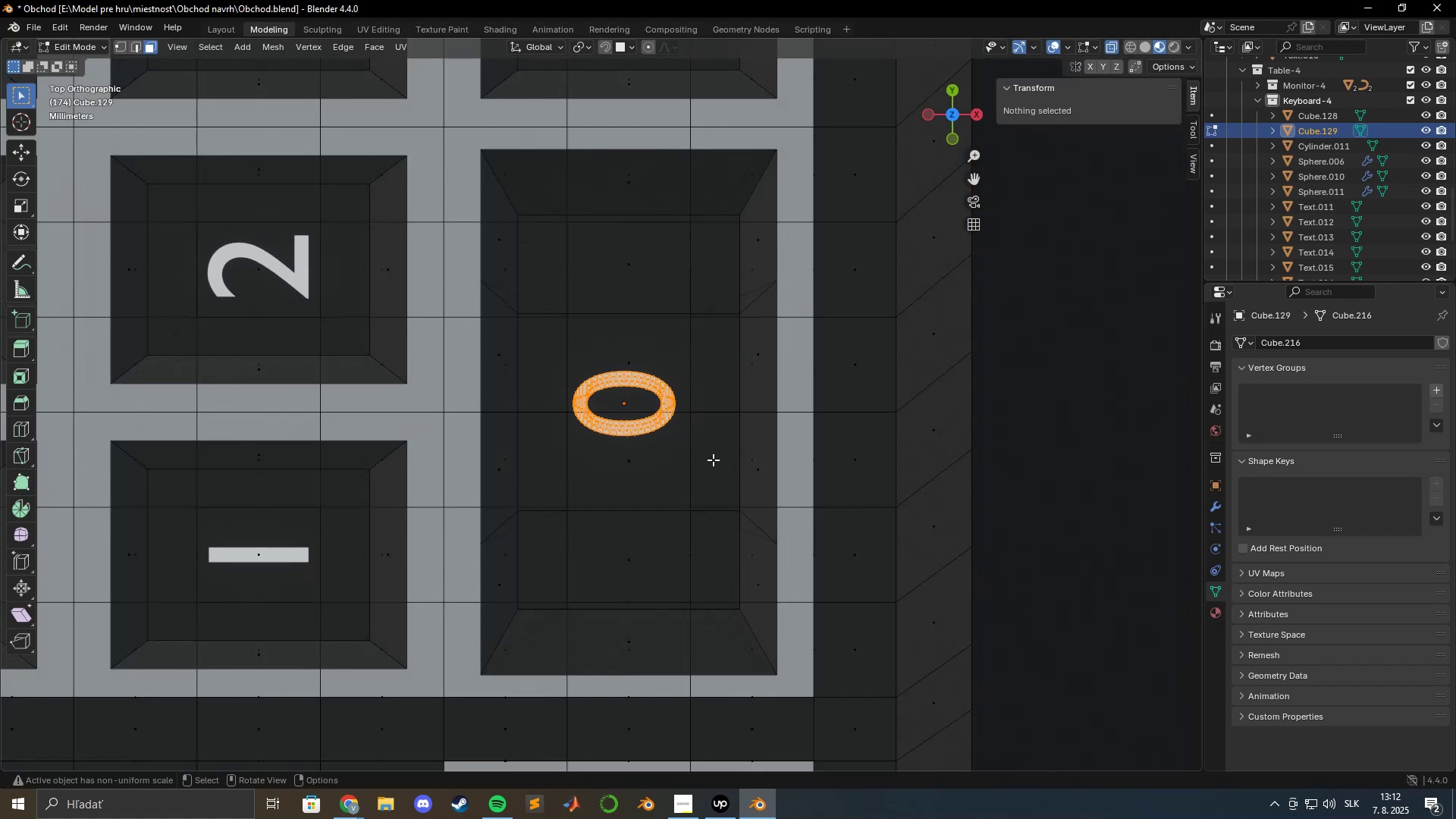 
scroll: coordinate [695, 446], scroll_direction: up, amount: 3.0
 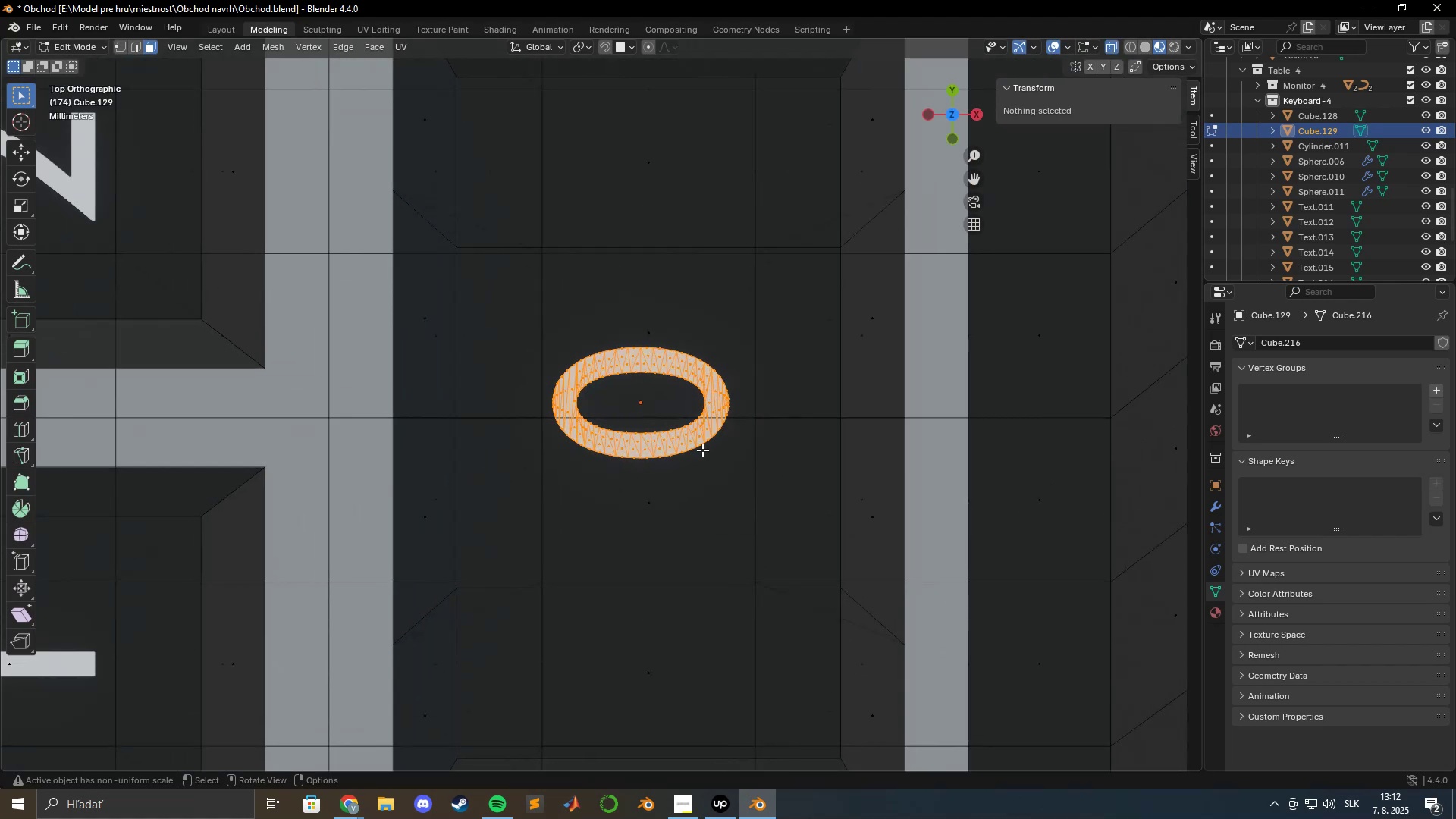 
hold_key(key=ShiftLeft, duration=0.78)
 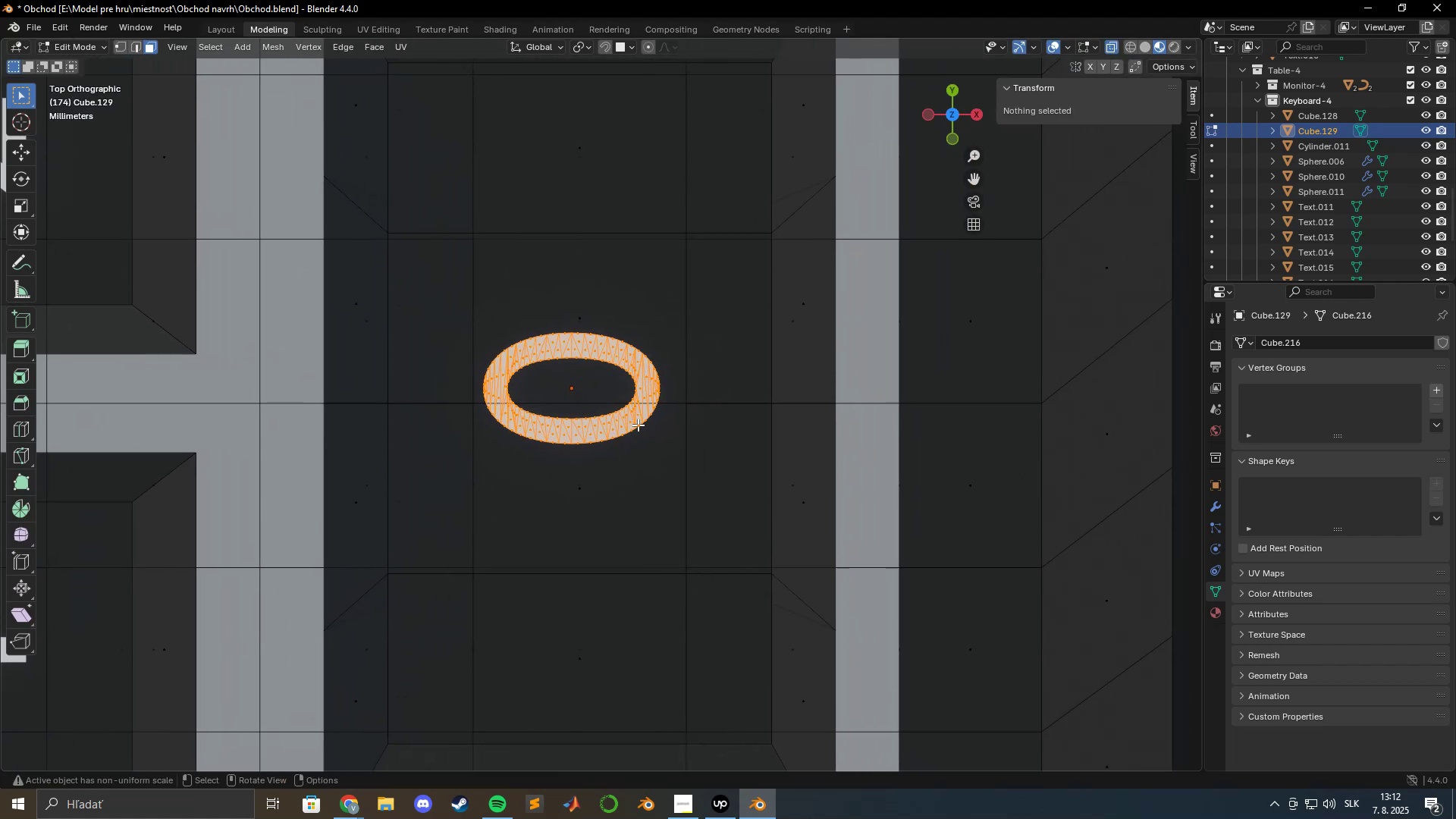 
scroll: coordinate [639, 425], scroll_direction: down, amount: 3.0
 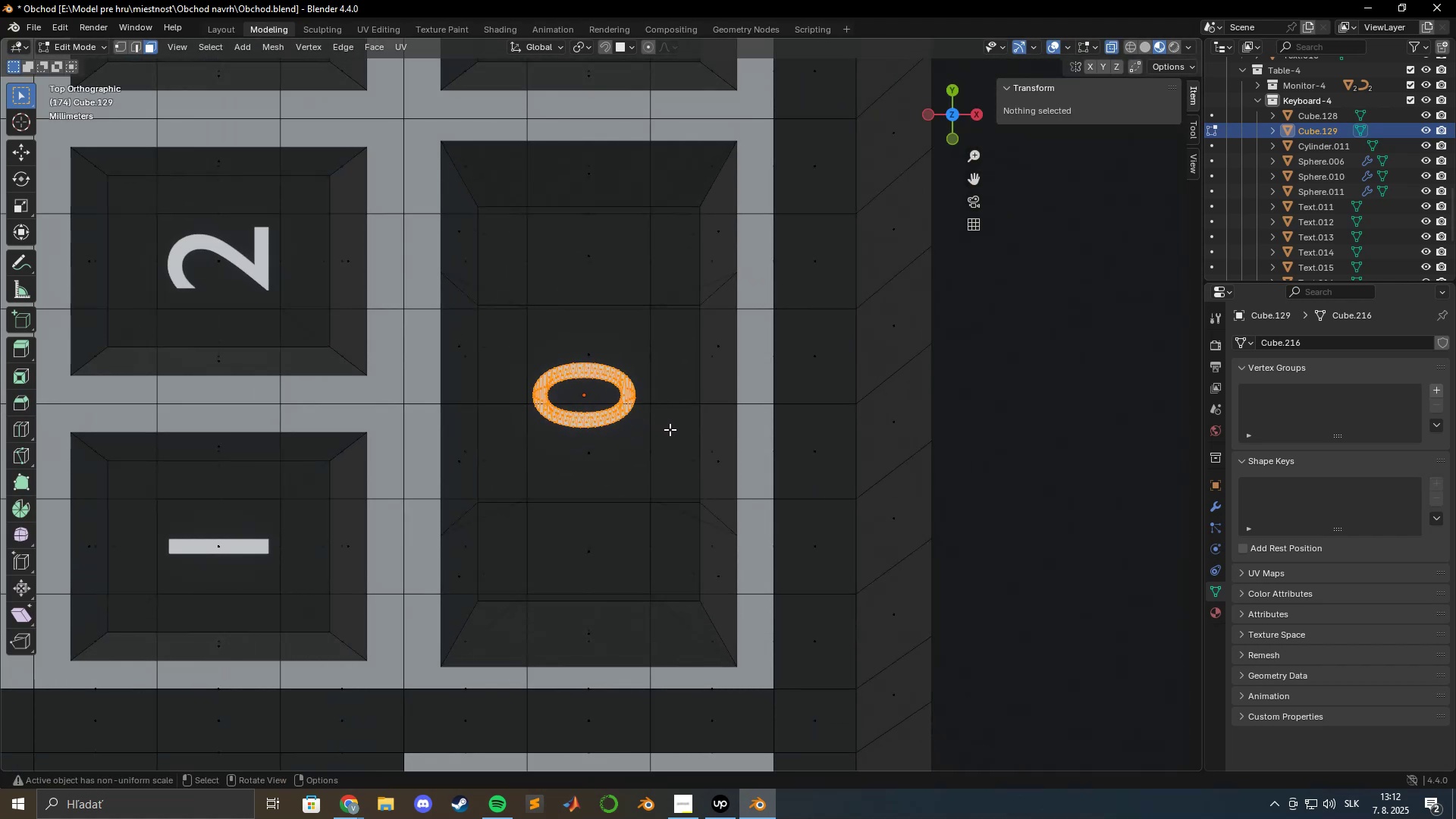 
scroll: coordinate [670, 429], scroll_direction: up, amount: 6.0
 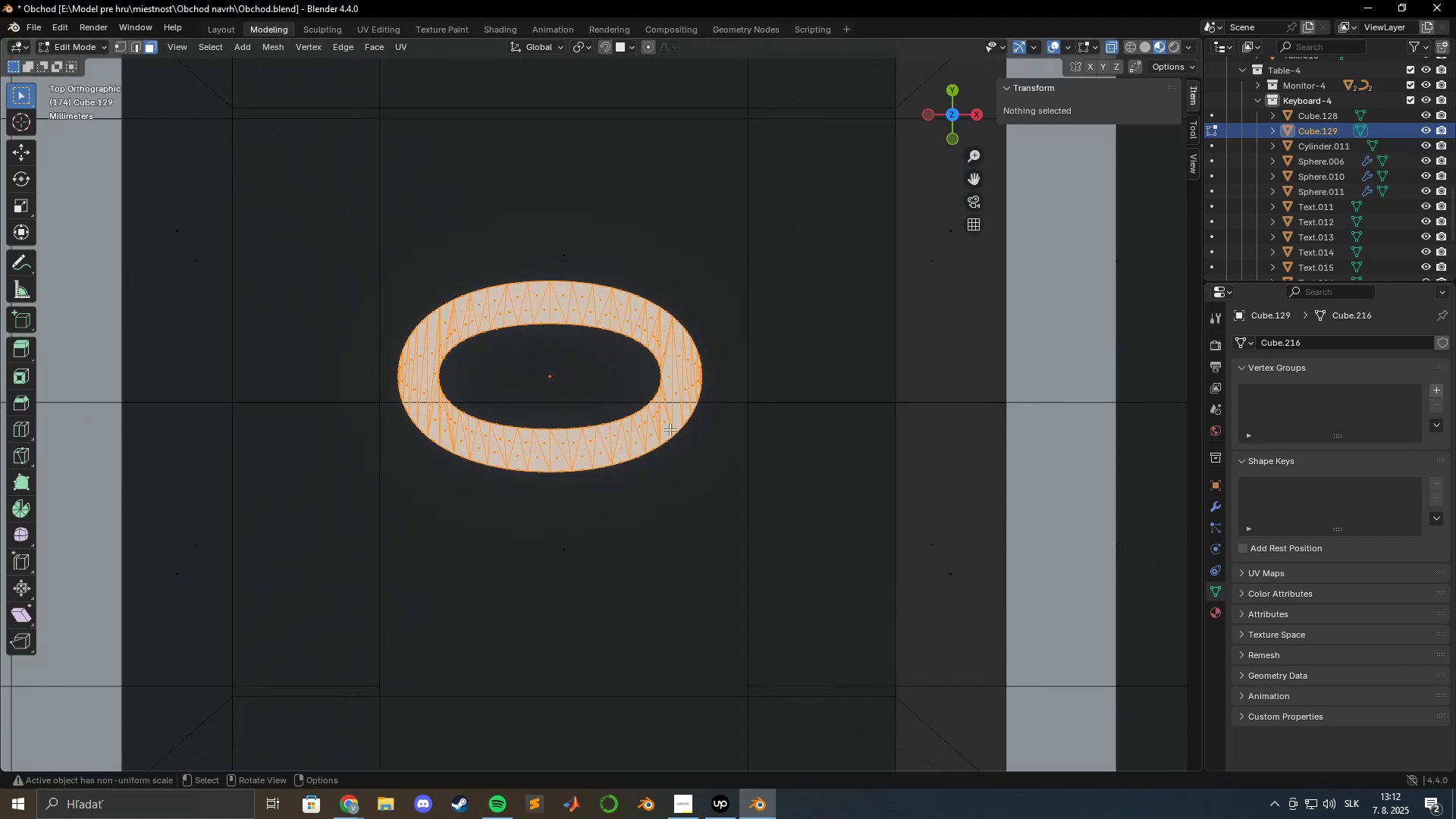 
hold_key(key=ShiftLeft, duration=0.63)
 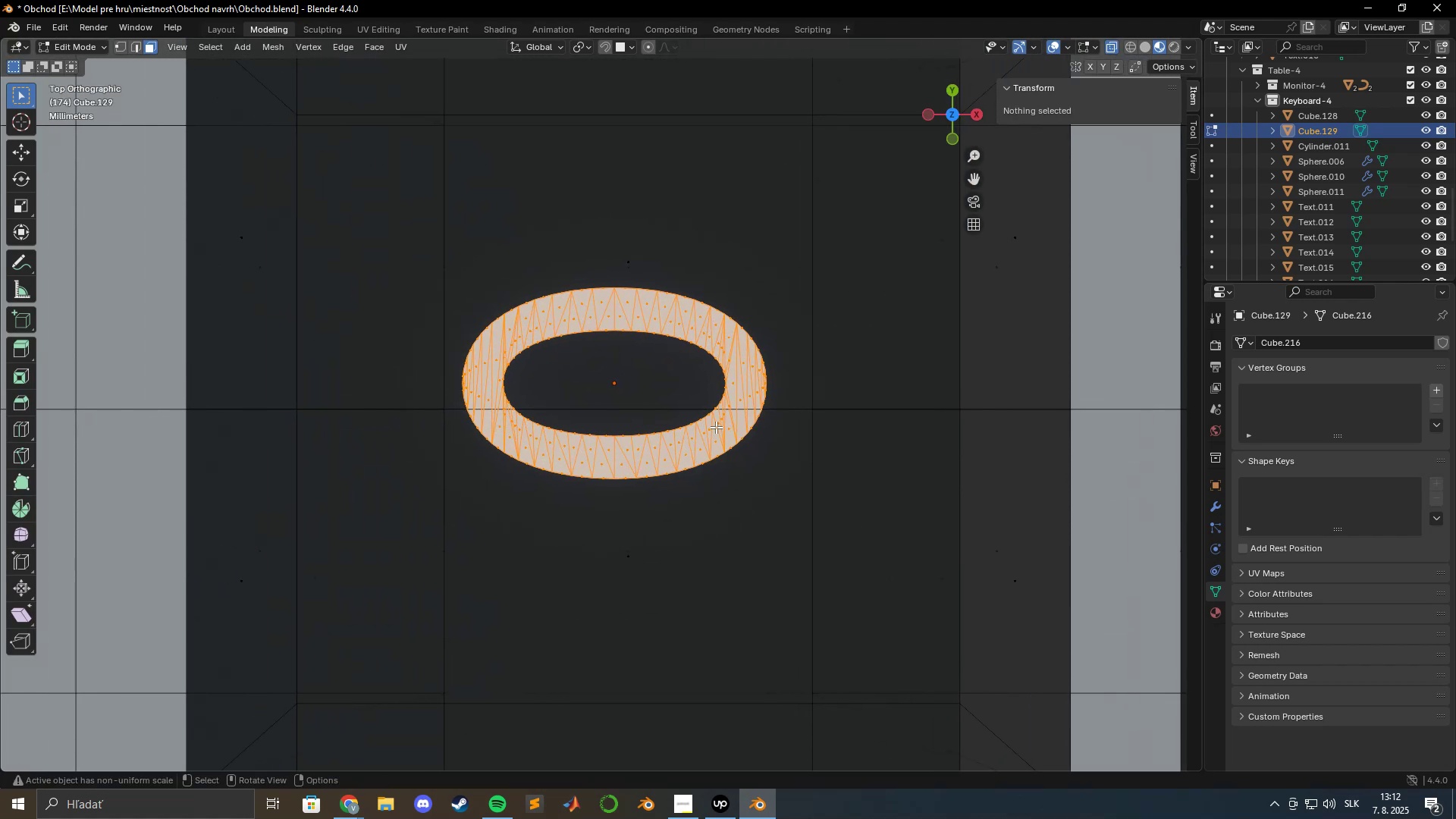 
type(gxy)
 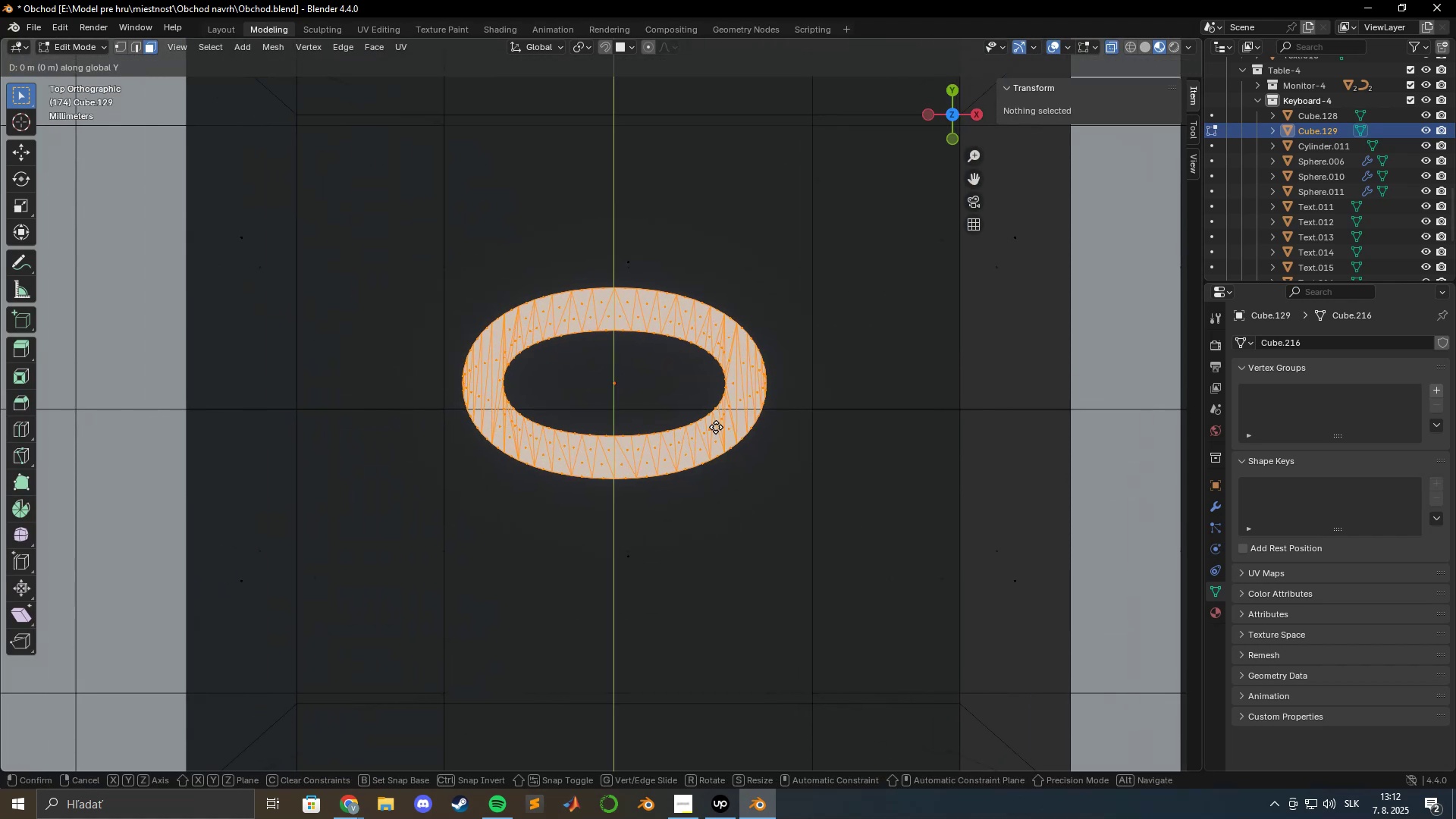 
hold_key(key=ShiftLeft, duration=1.53)
 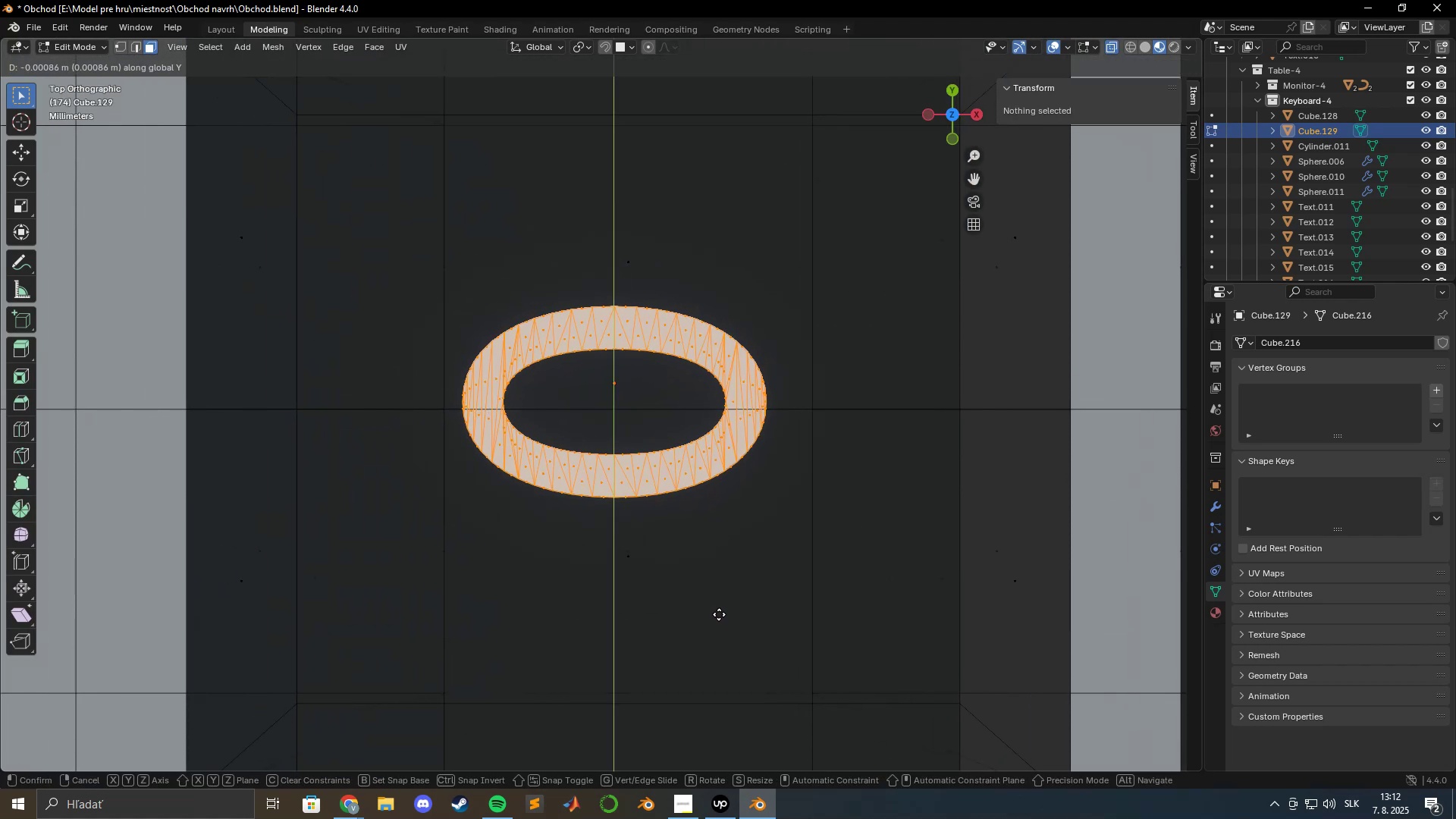 
hold_key(key=ShiftLeft, duration=1.52)
 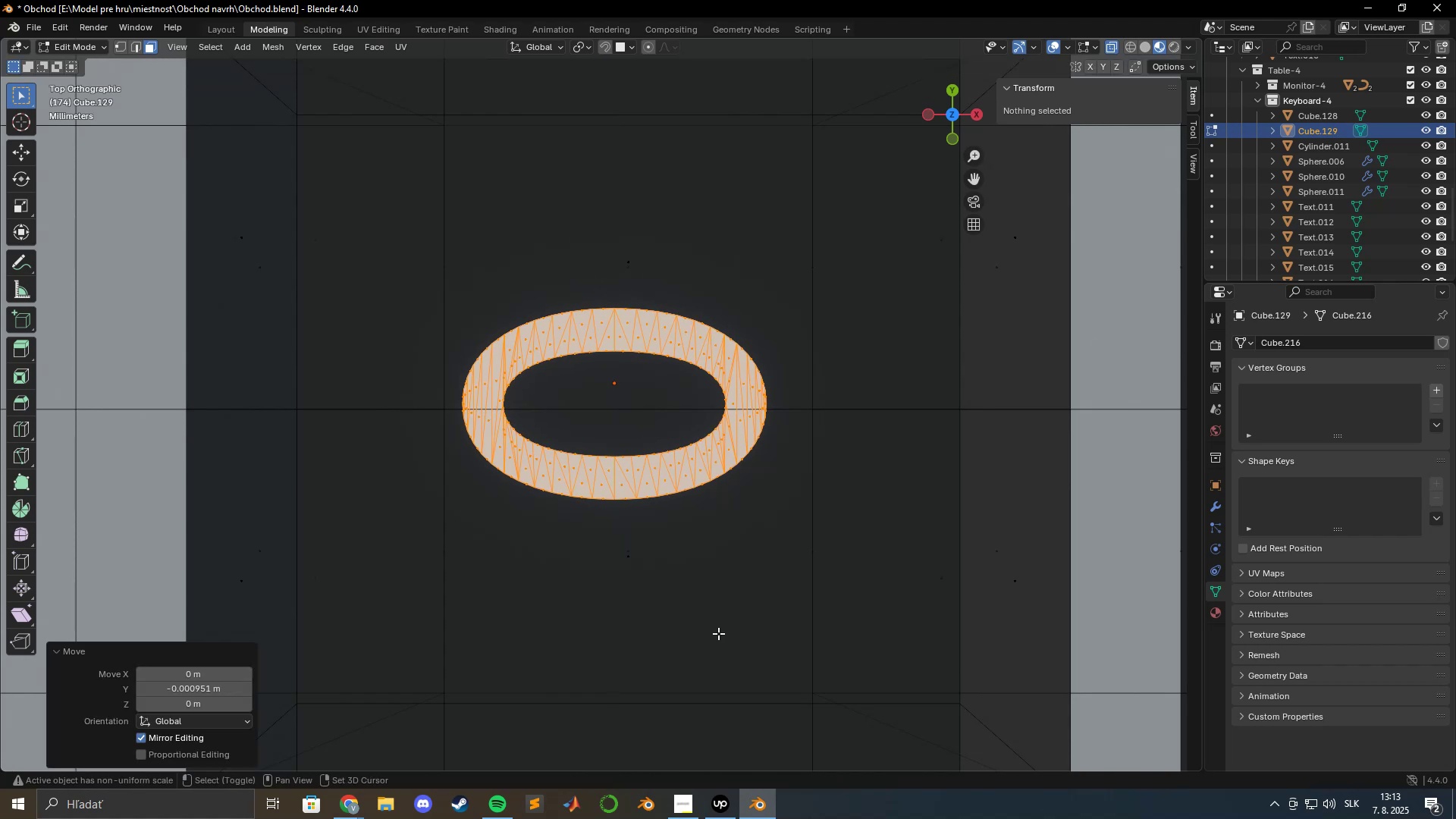 
hold_key(key=ShiftLeft, duration=0.72)
left_click([718, 633])
 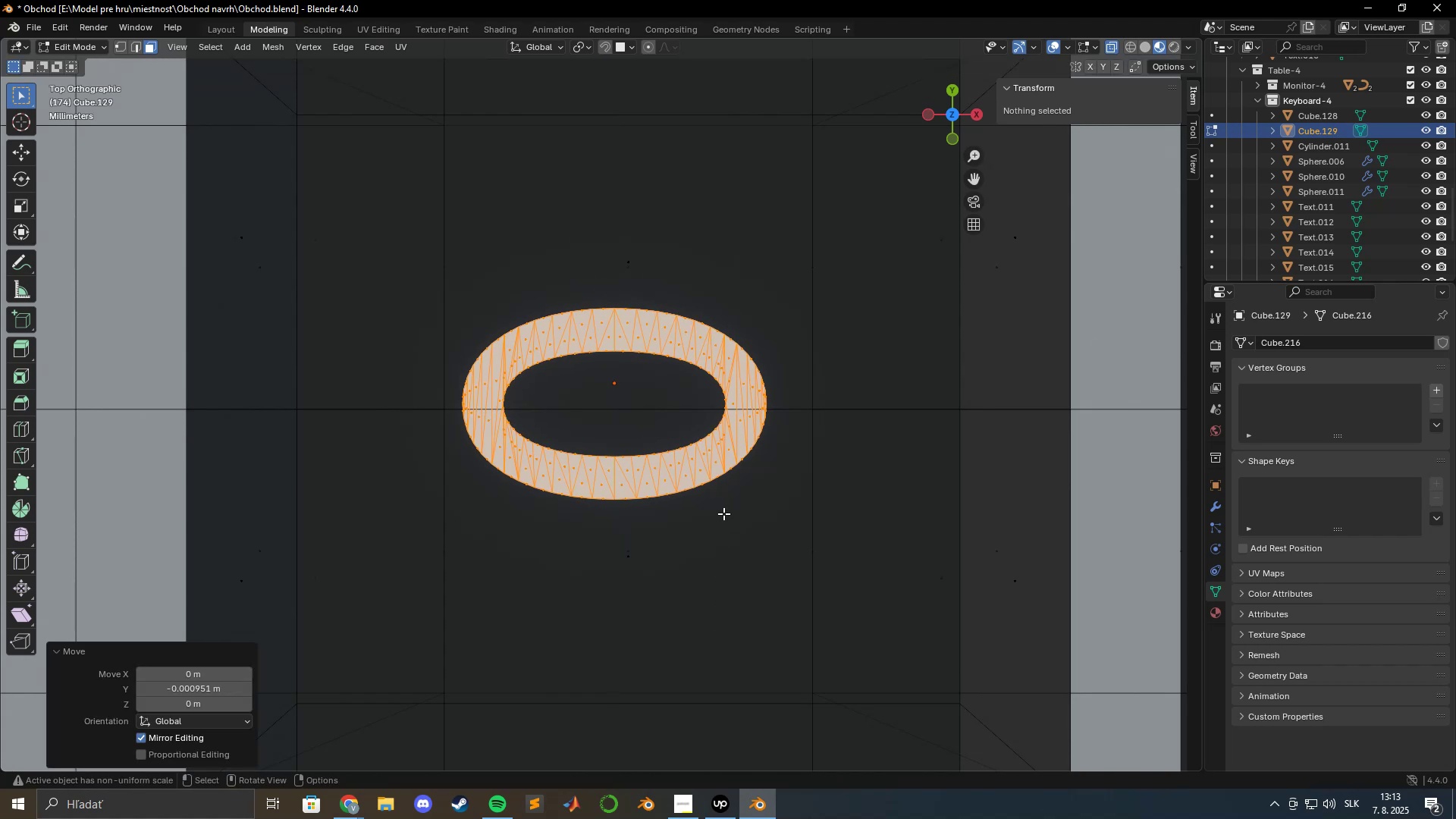 
scroll: coordinate [720, 493], scroll_direction: down, amount: 4.0
 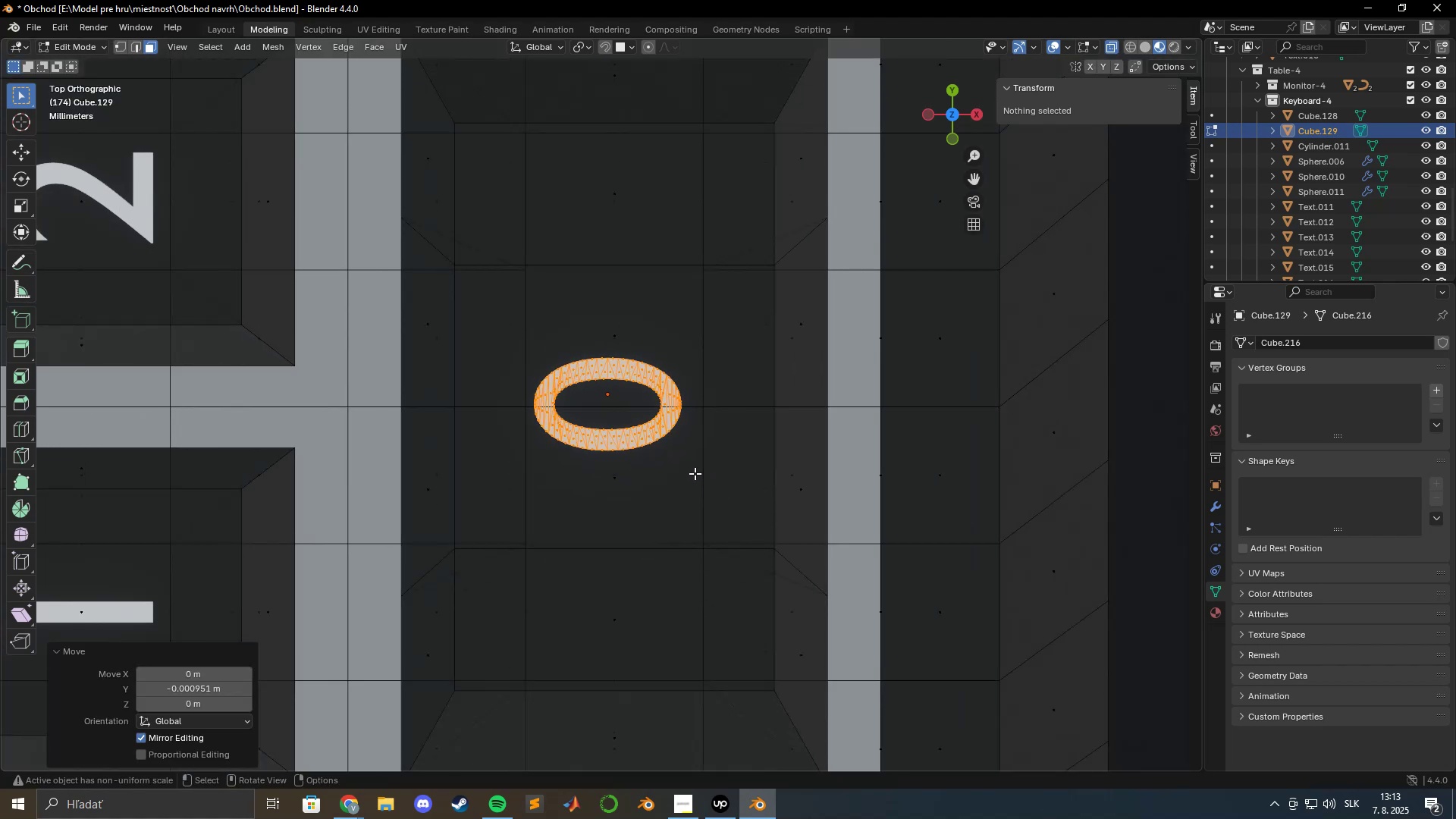 
type(gx)
 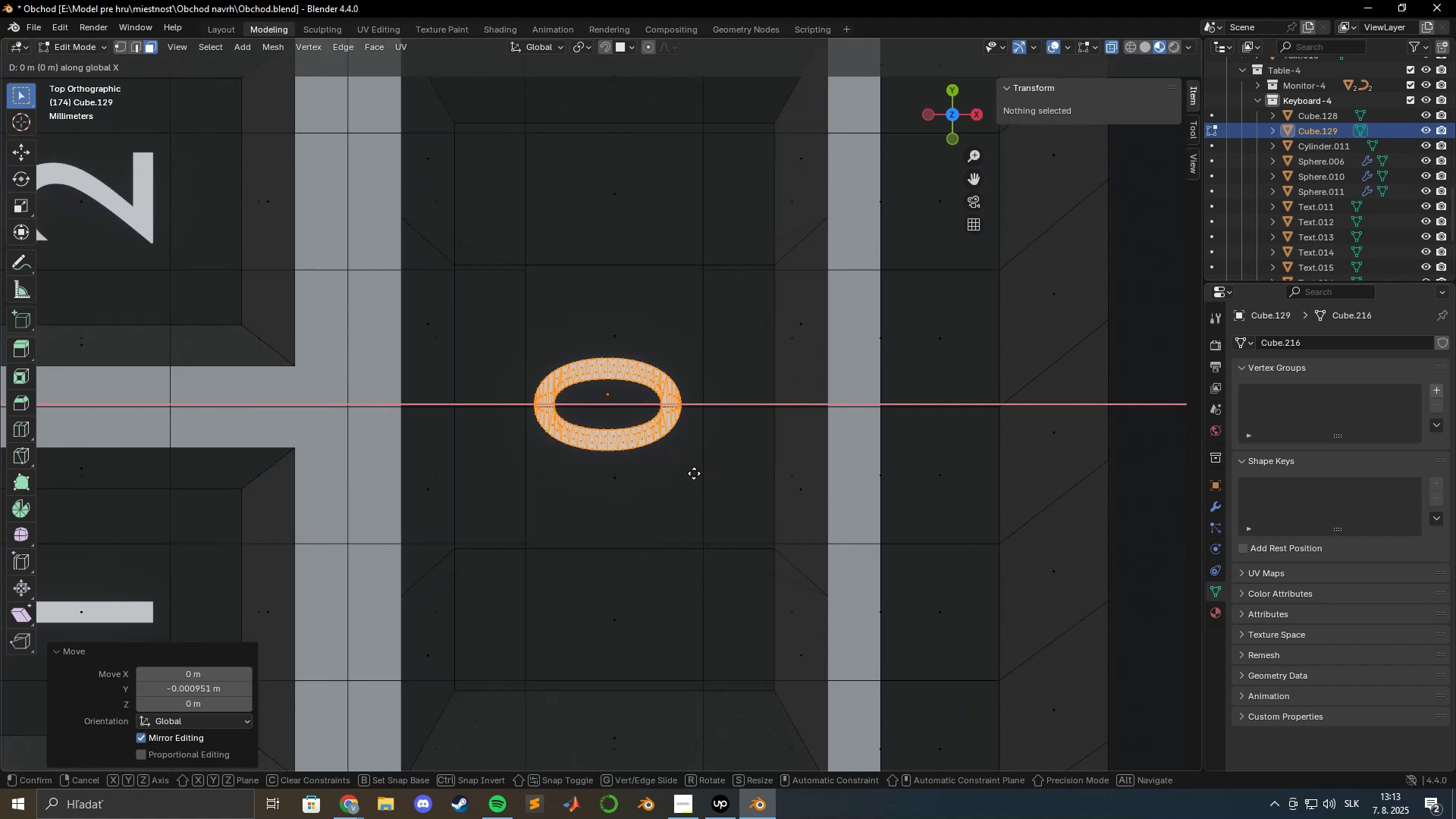 
hold_key(key=ShiftLeft, duration=1.5)
 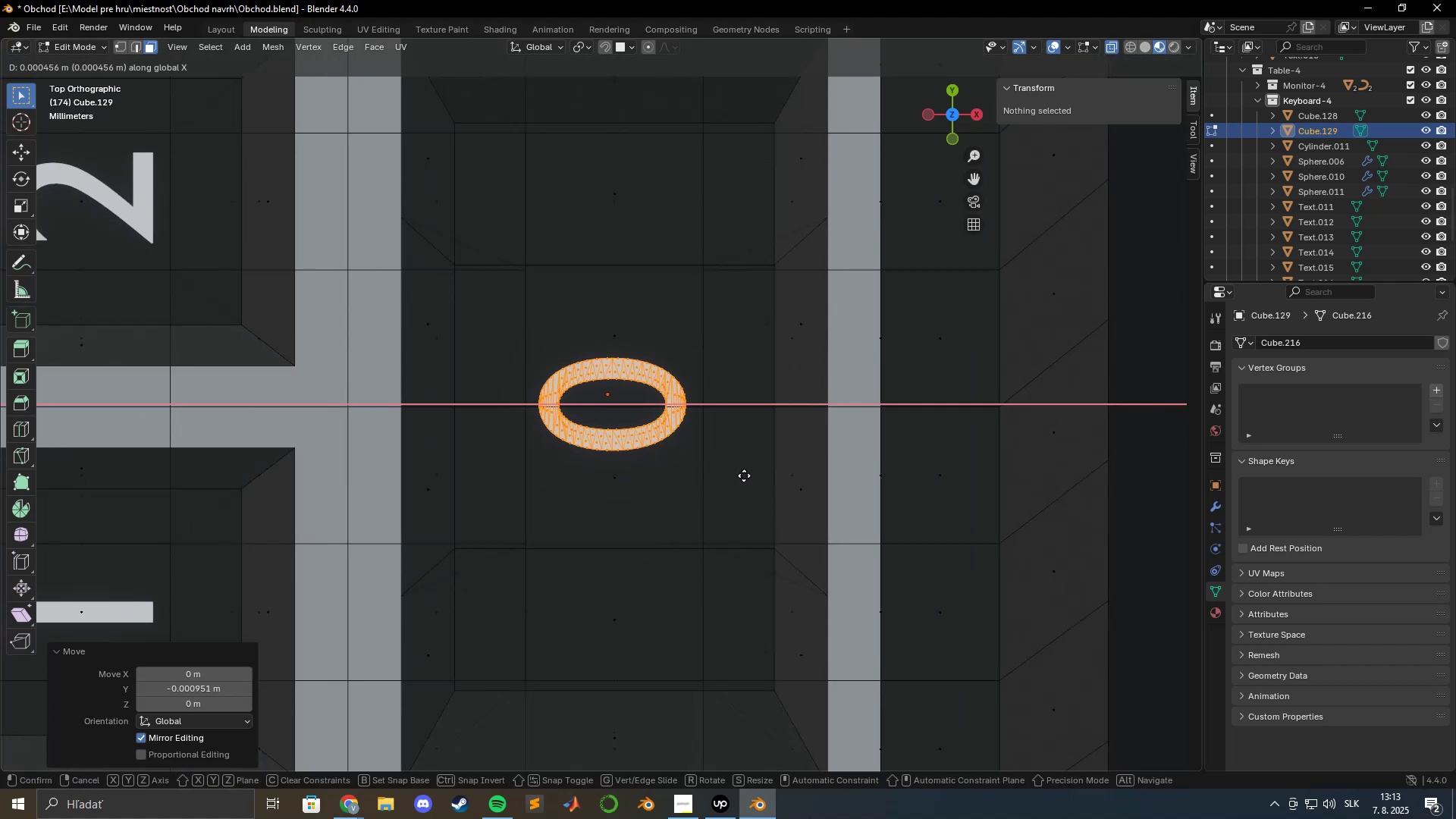 
hold_key(key=ShiftLeft, duration=1.51)
 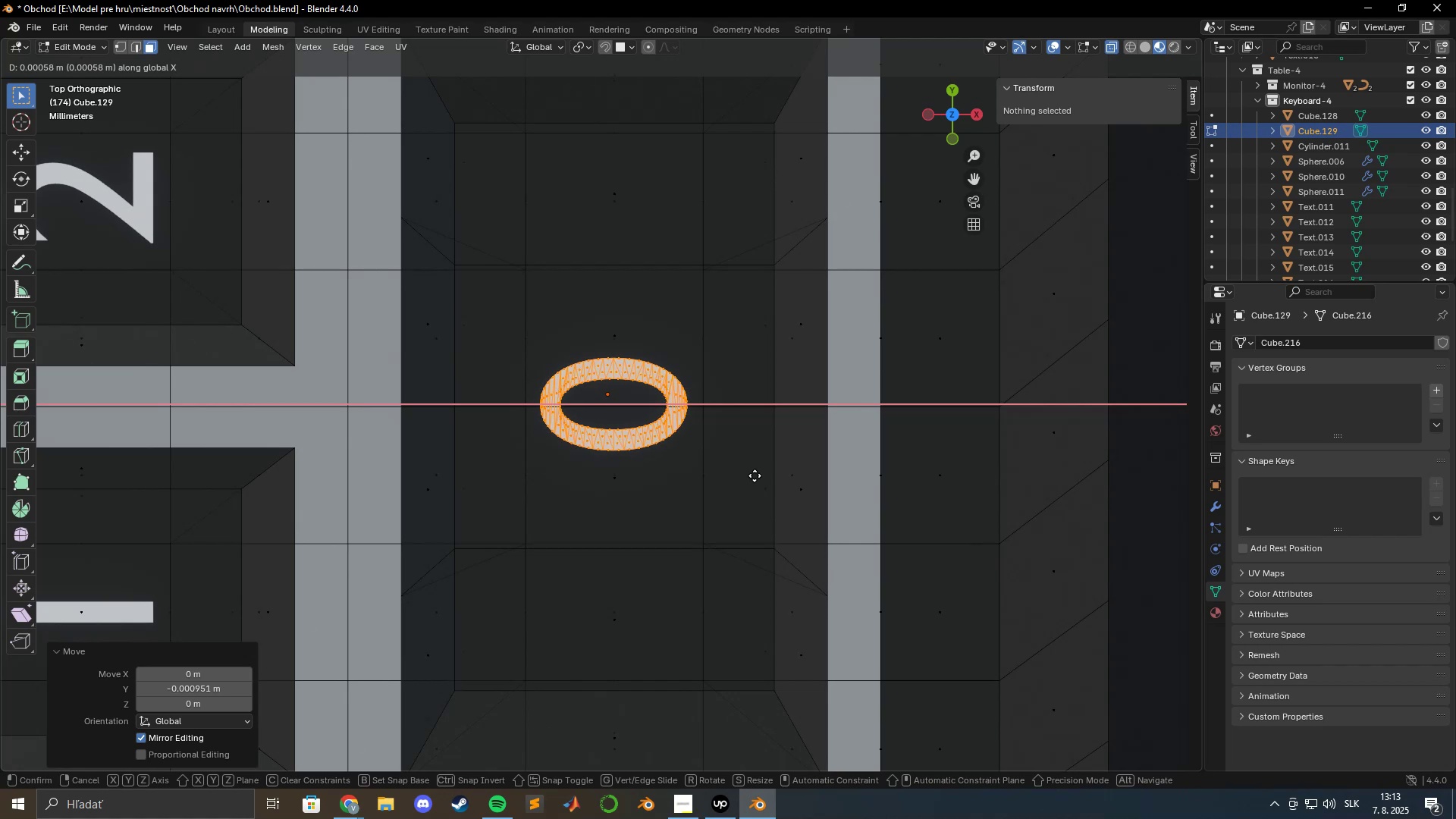 
hold_key(key=ShiftLeft, duration=1.51)
 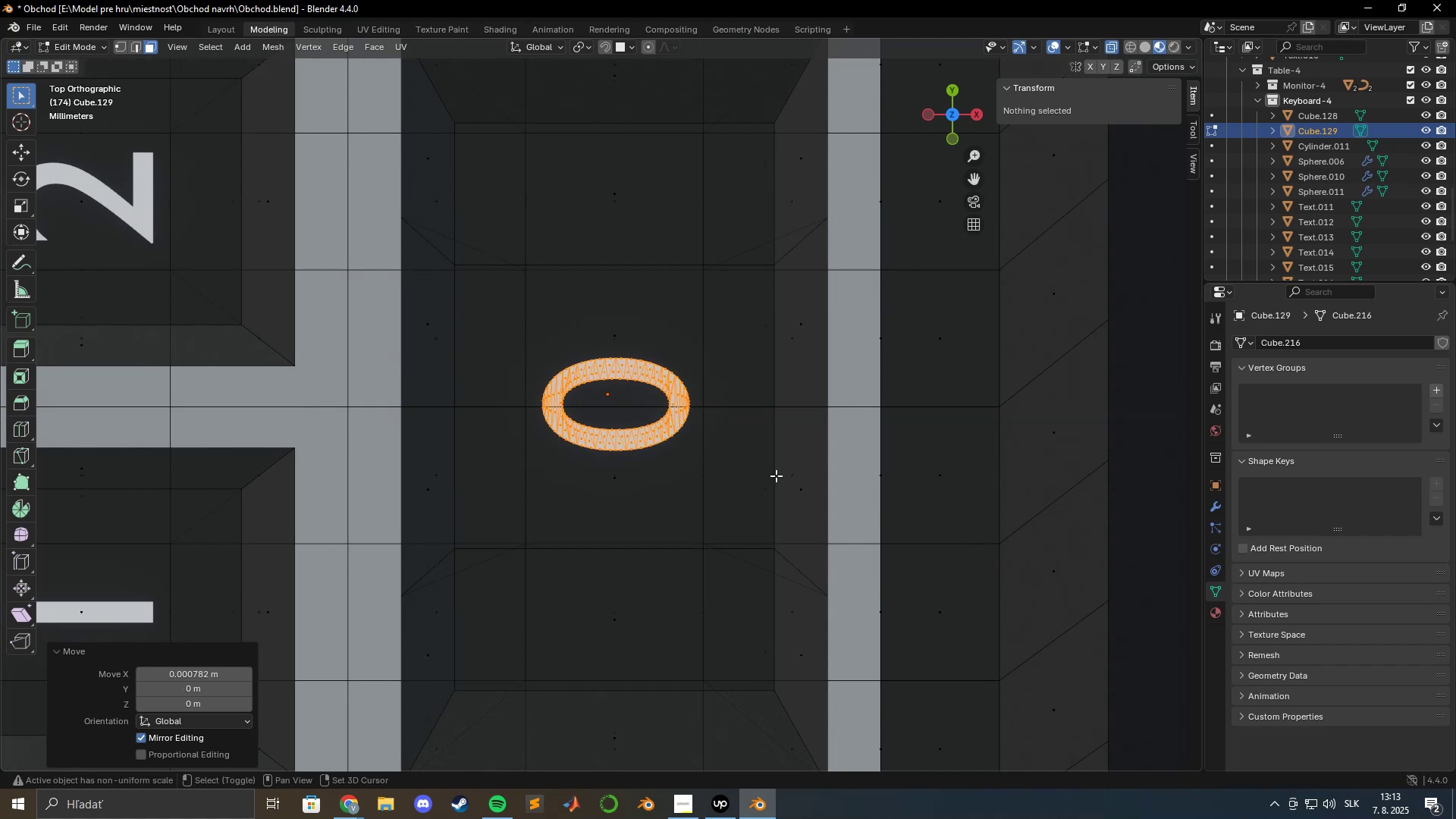 
hold_key(key=ShiftLeft, duration=0.6)
left_click([776, 475])
 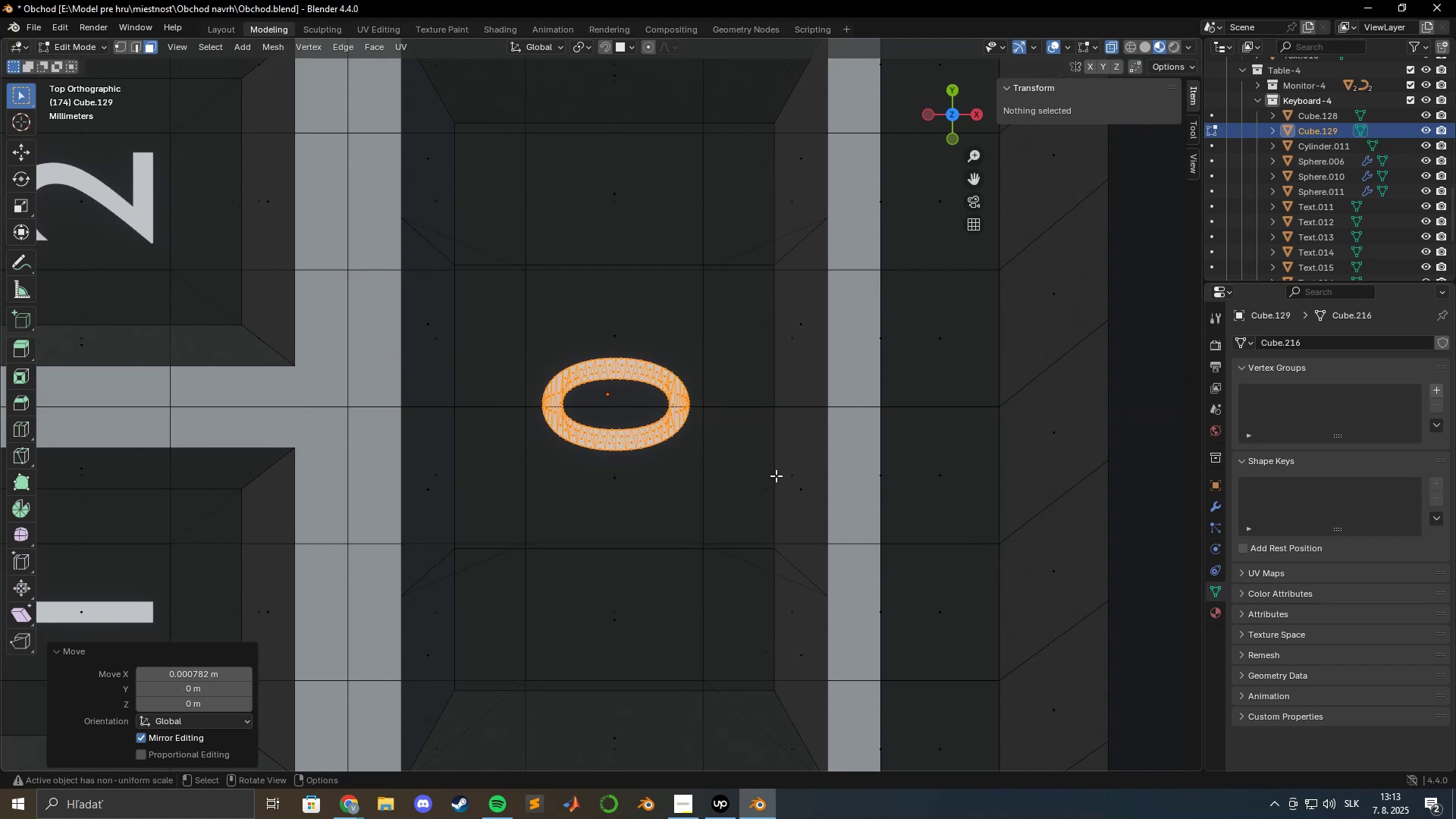 
key(Tab)
 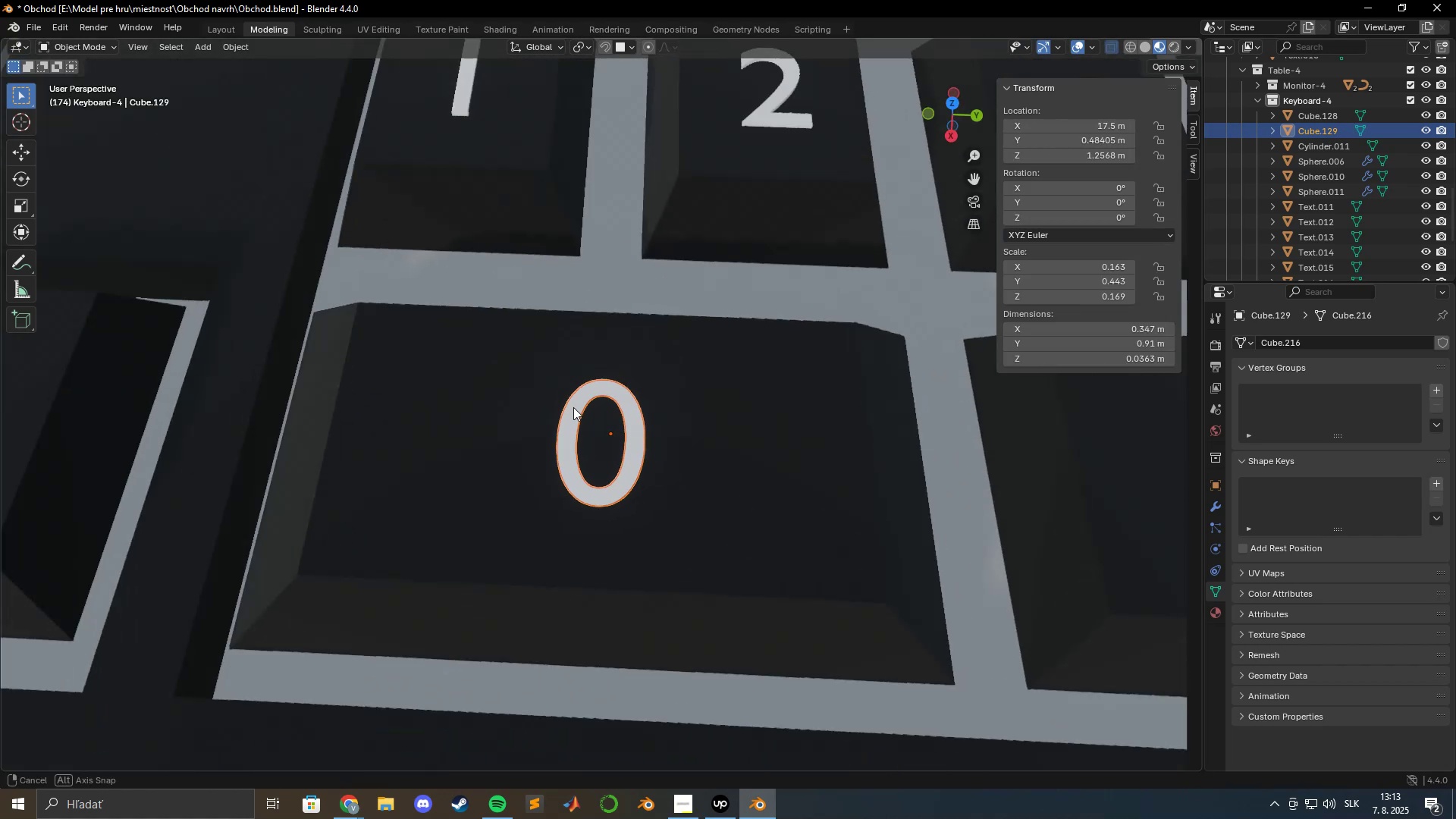 
scroll: coordinate [615, 416], scroll_direction: down, amount: 5.0
 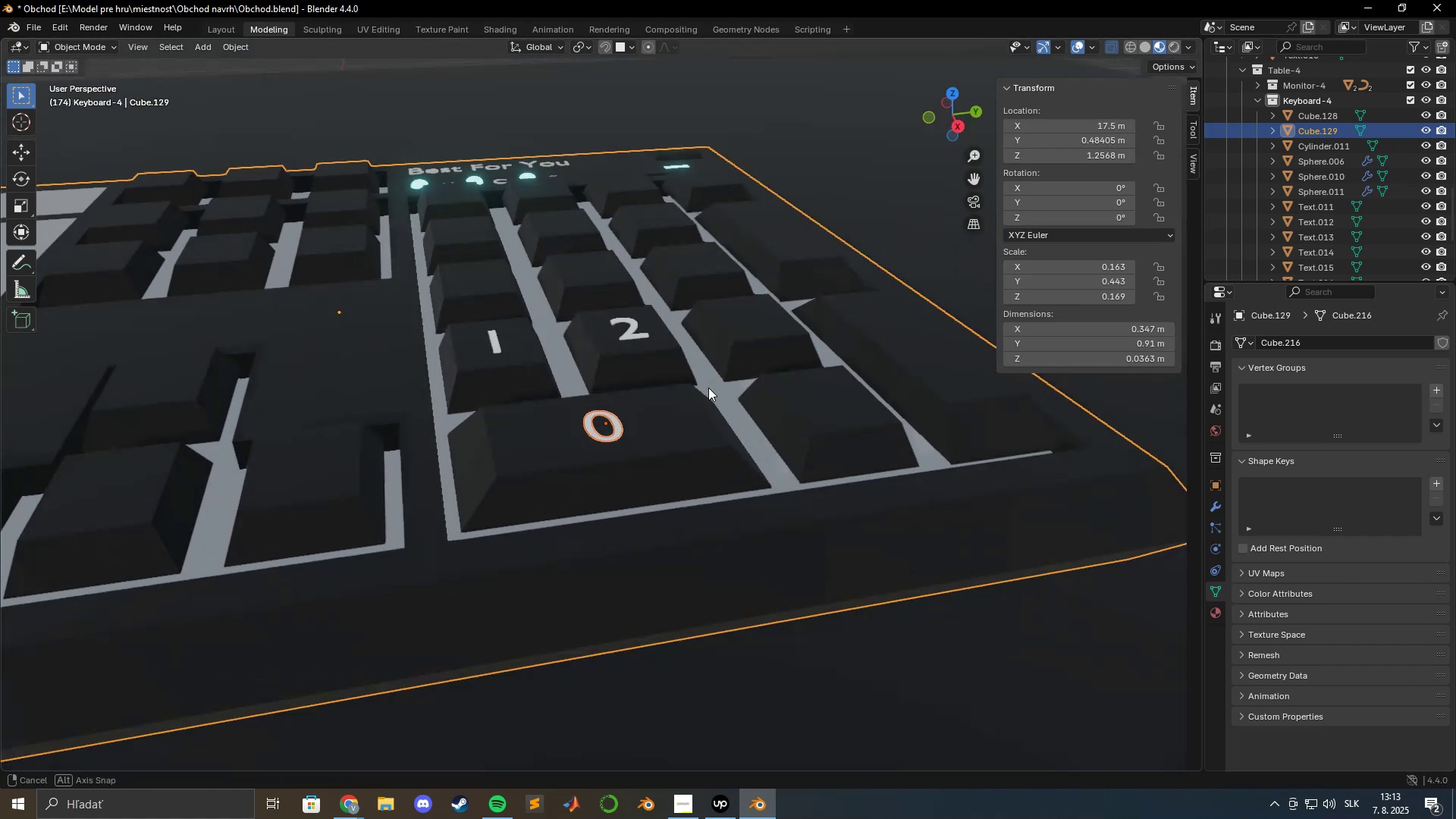 
scroll: coordinate [662, 438], scroll_direction: up, amount: 5.0
 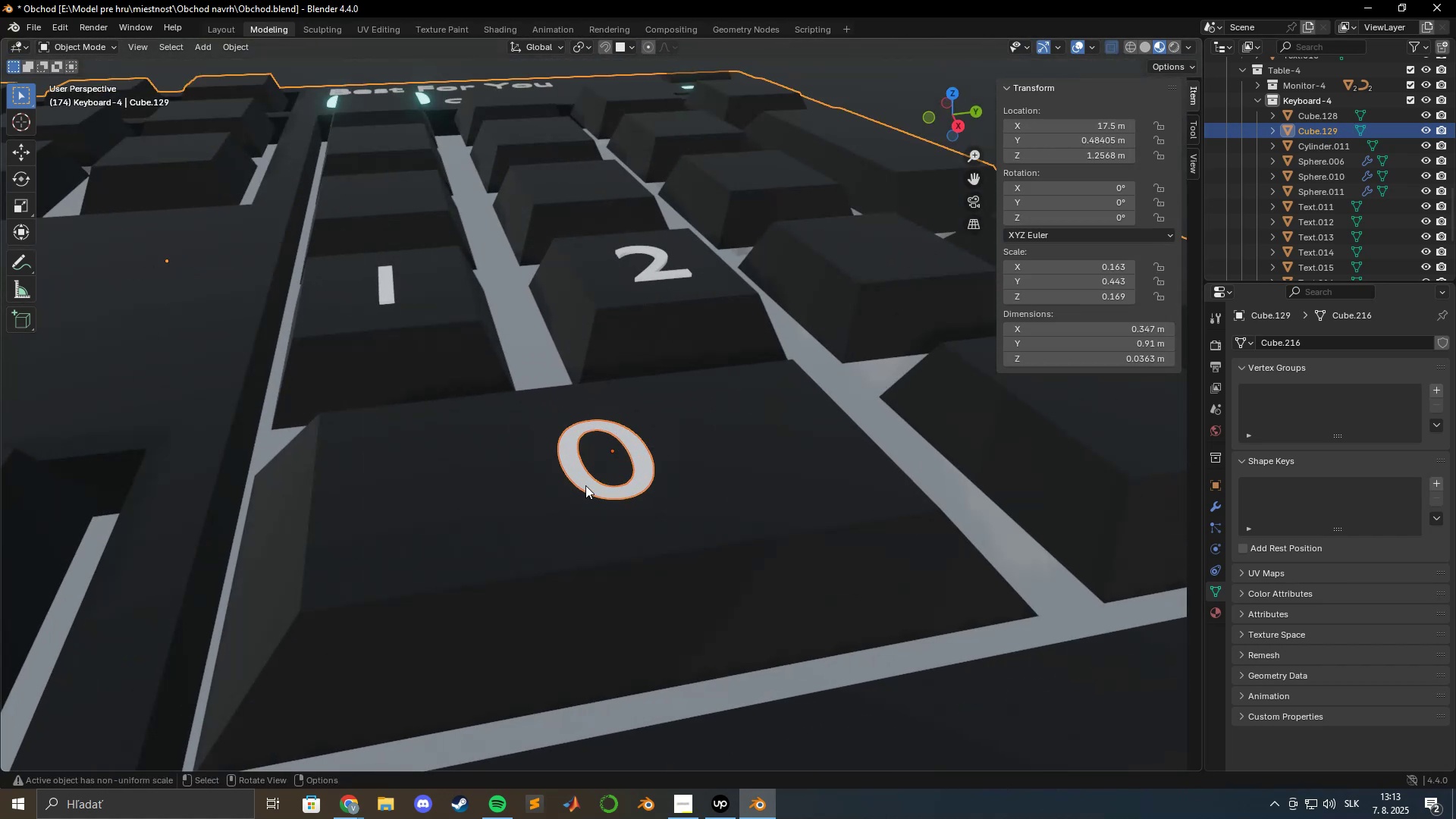 
left_click([583, 473])
 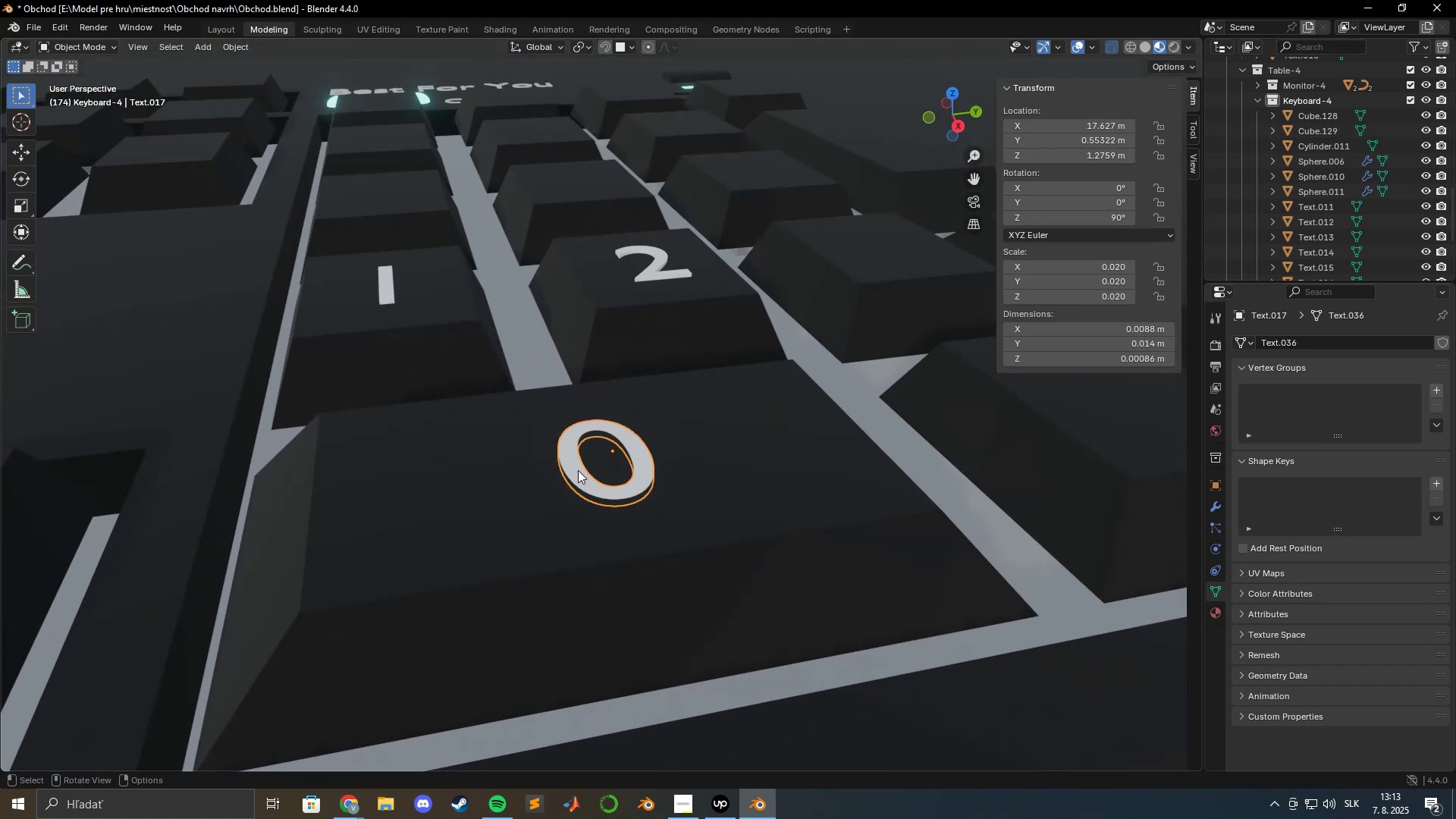 
right_click([578, 470])
 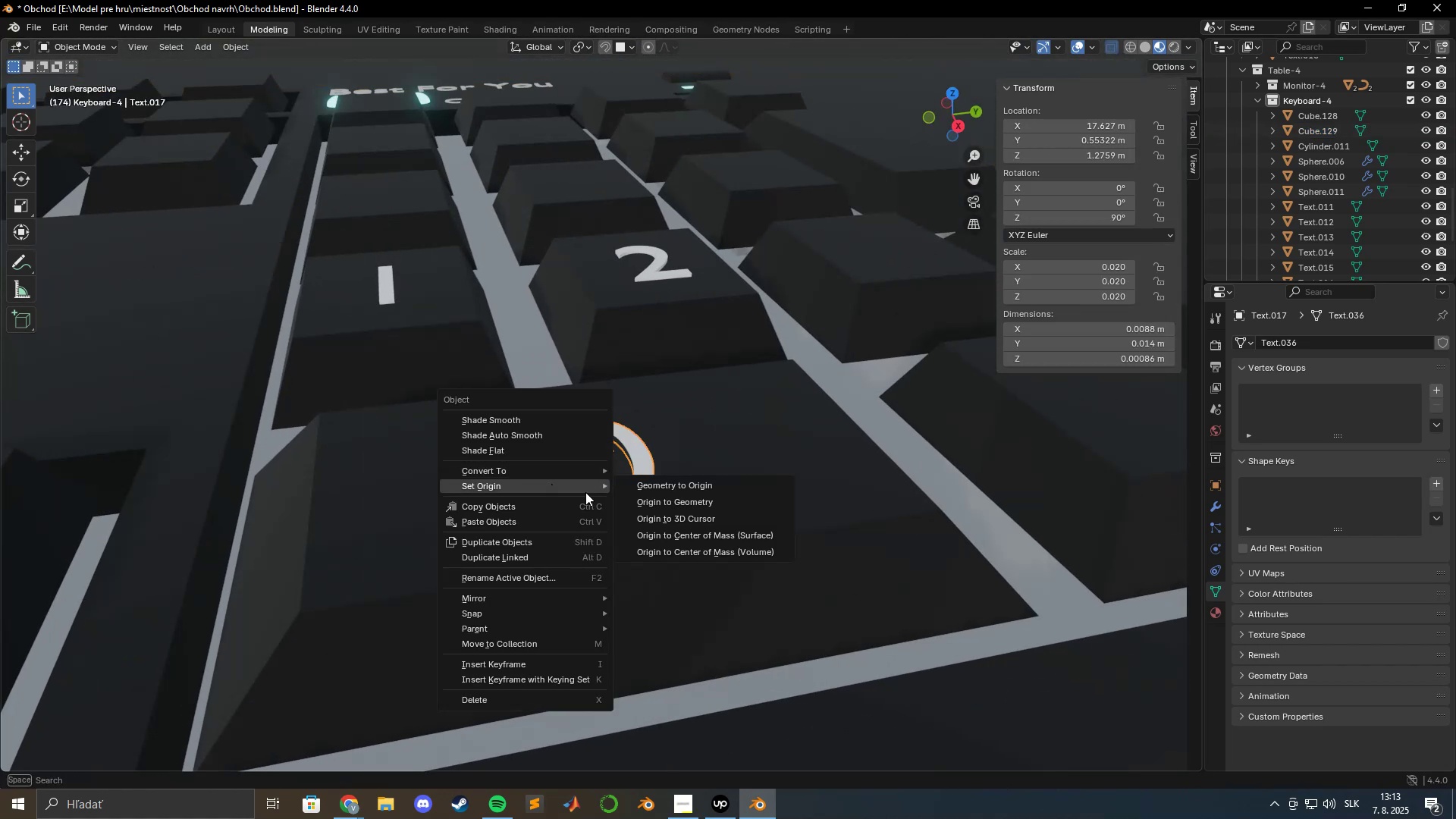 
left_click([674, 503])
 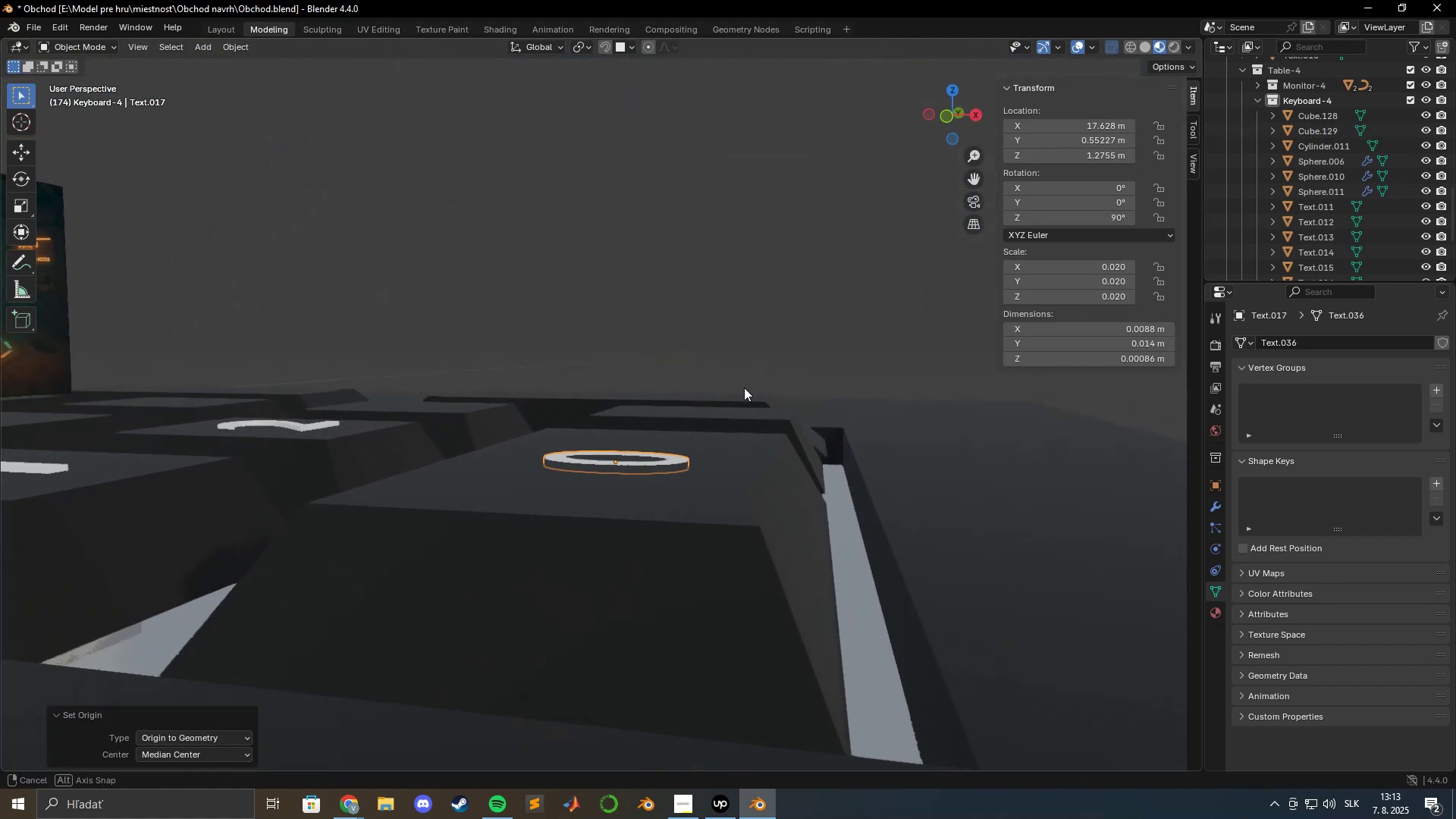 
scroll: coordinate [719, 413], scroll_direction: up, amount: 6.0
 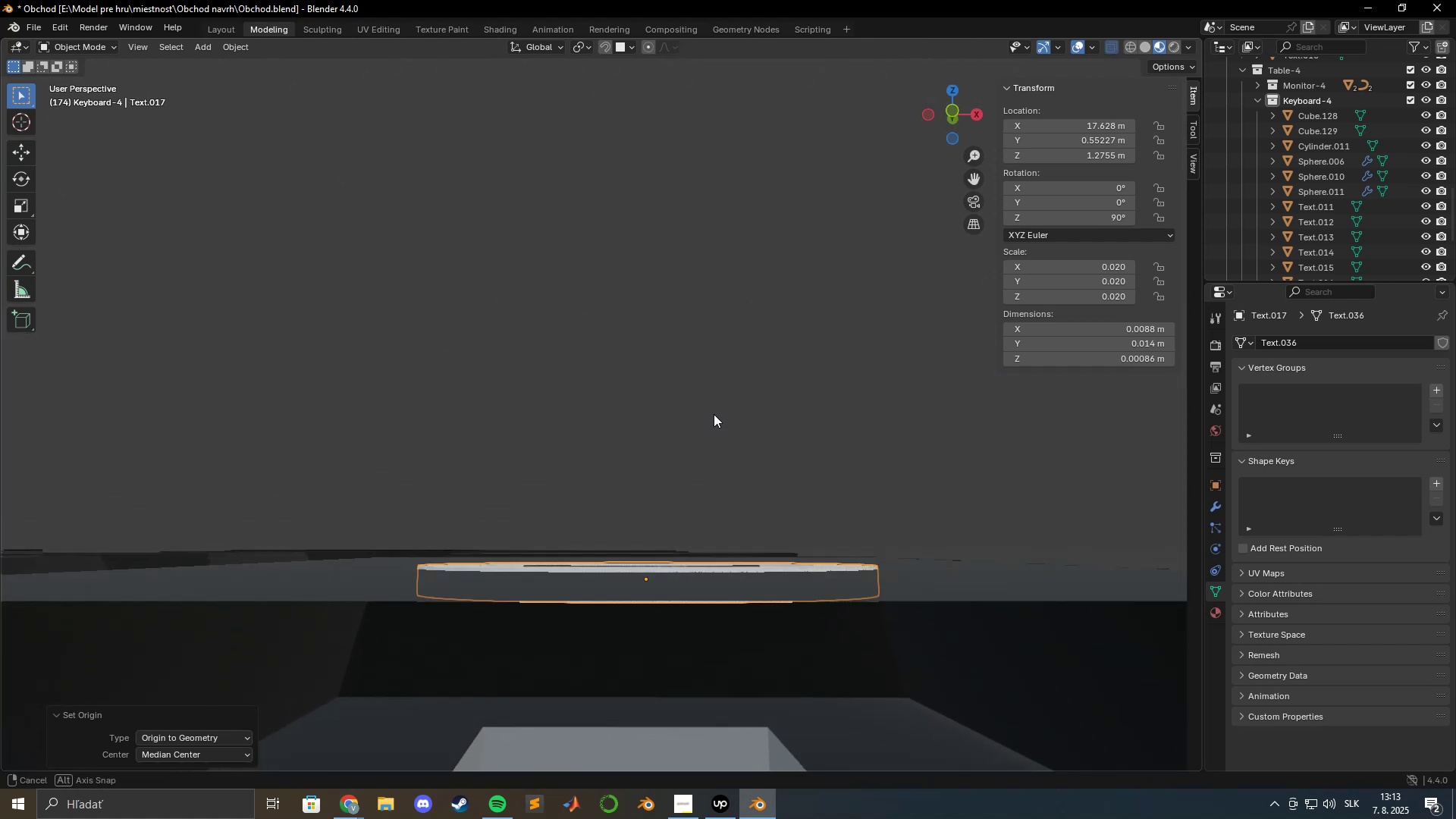 
type(gz)
 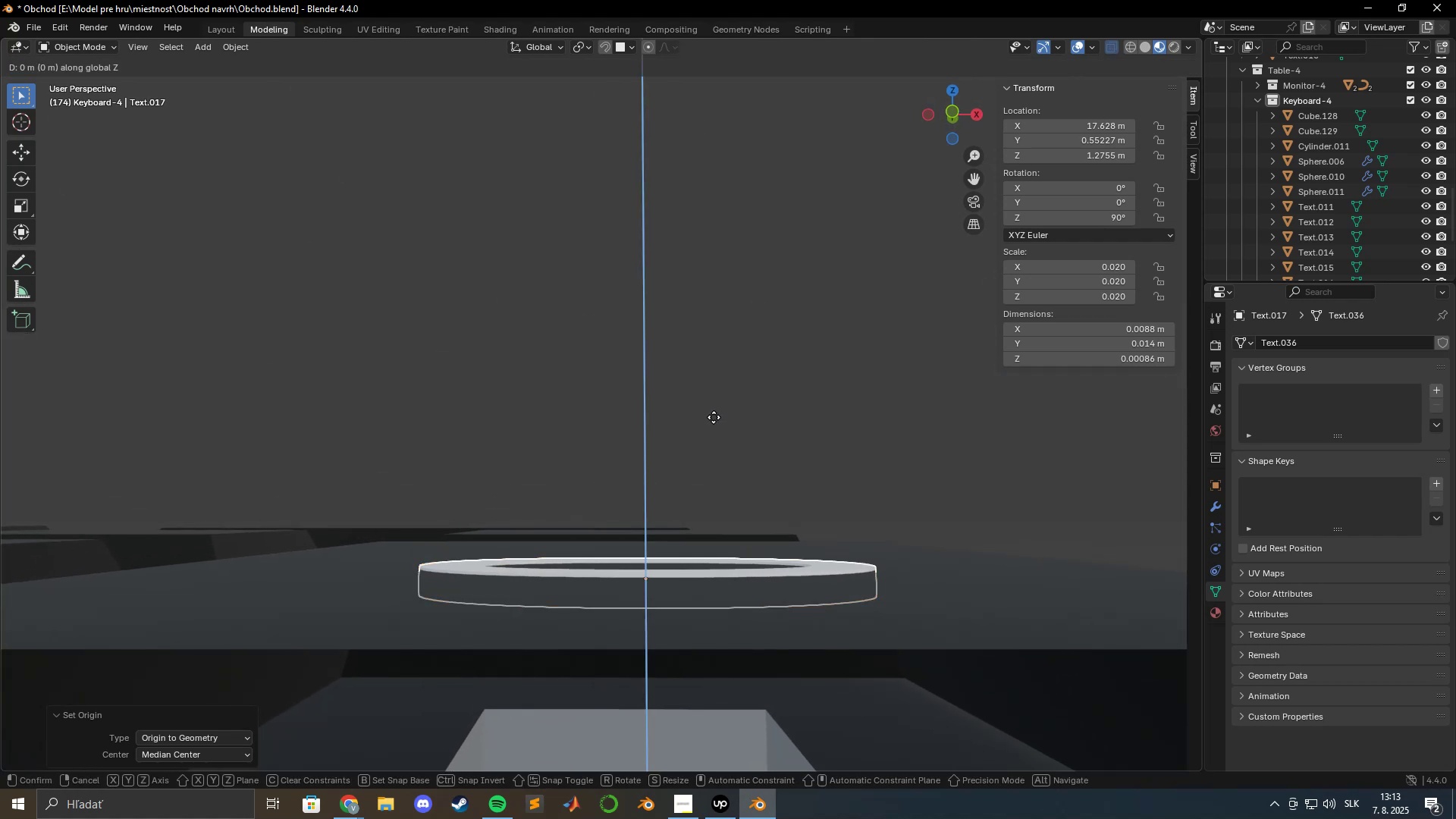 
hold_key(key=ShiftLeft, duration=1.5)
 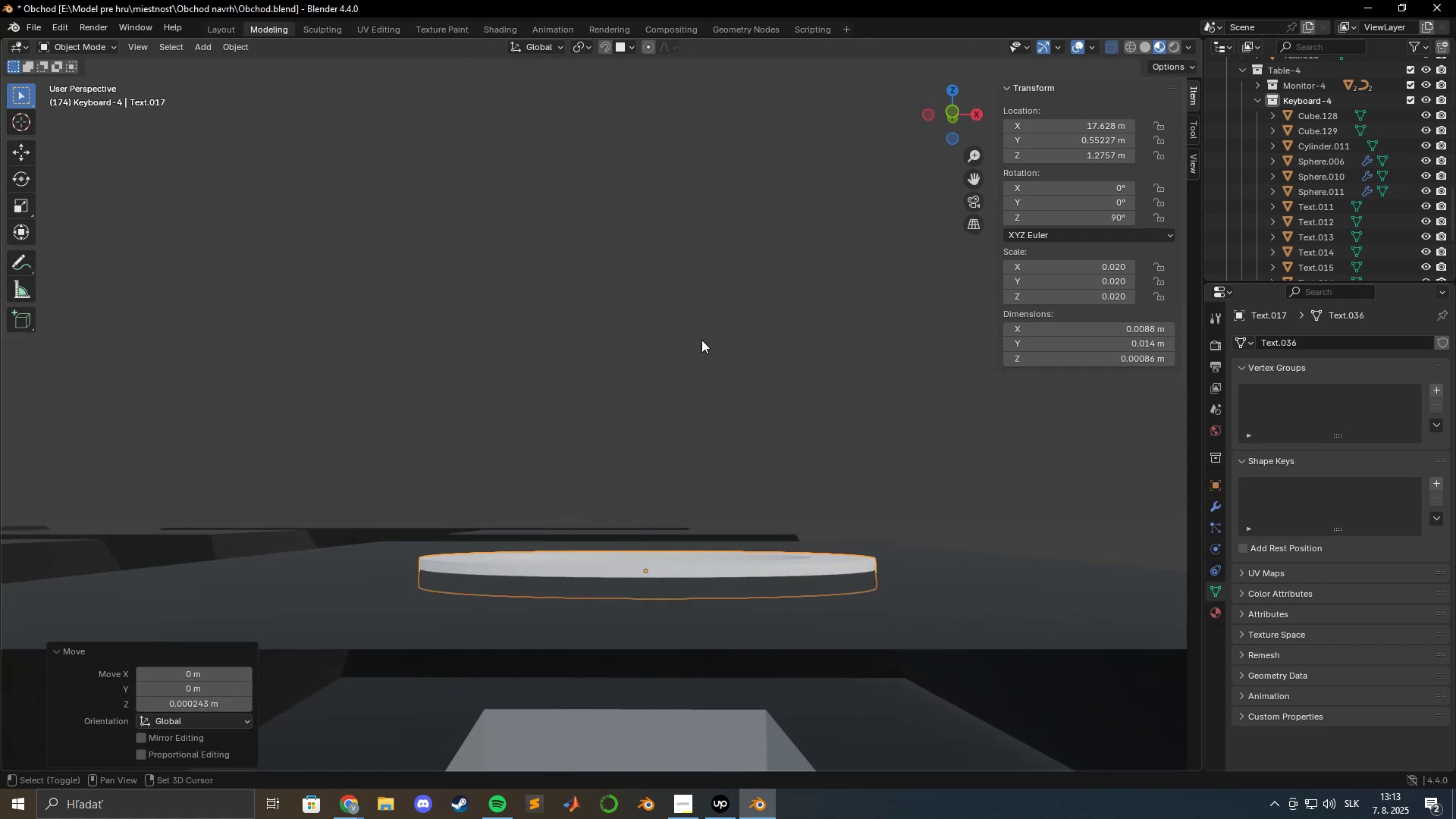 
hold_key(key=ShiftLeft, duration=0.55)
left_click([701, 340])
 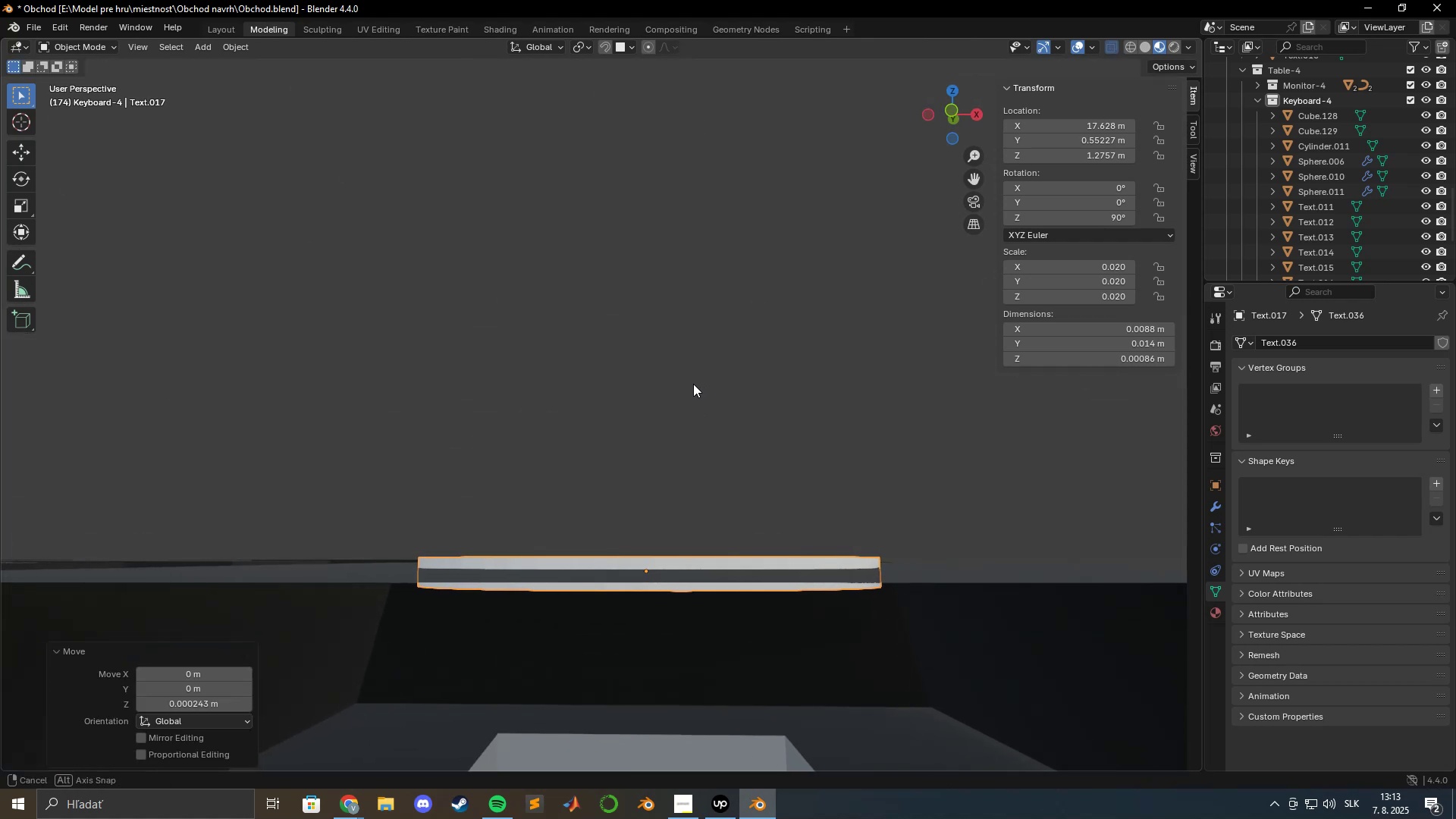 
type(gz)
 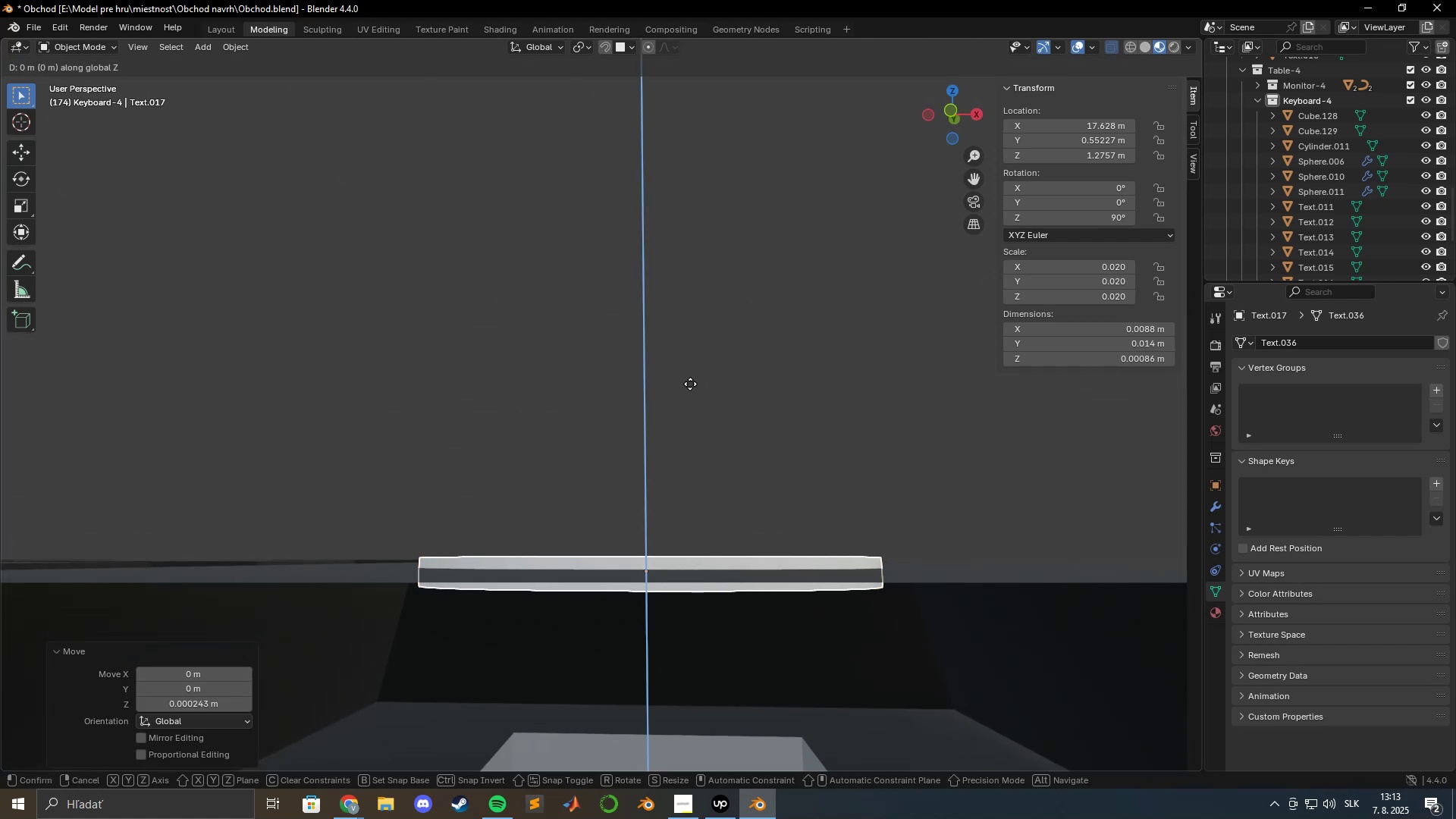 
hold_key(key=ShiftLeft, duration=0.86)
left_click([686, 359])
 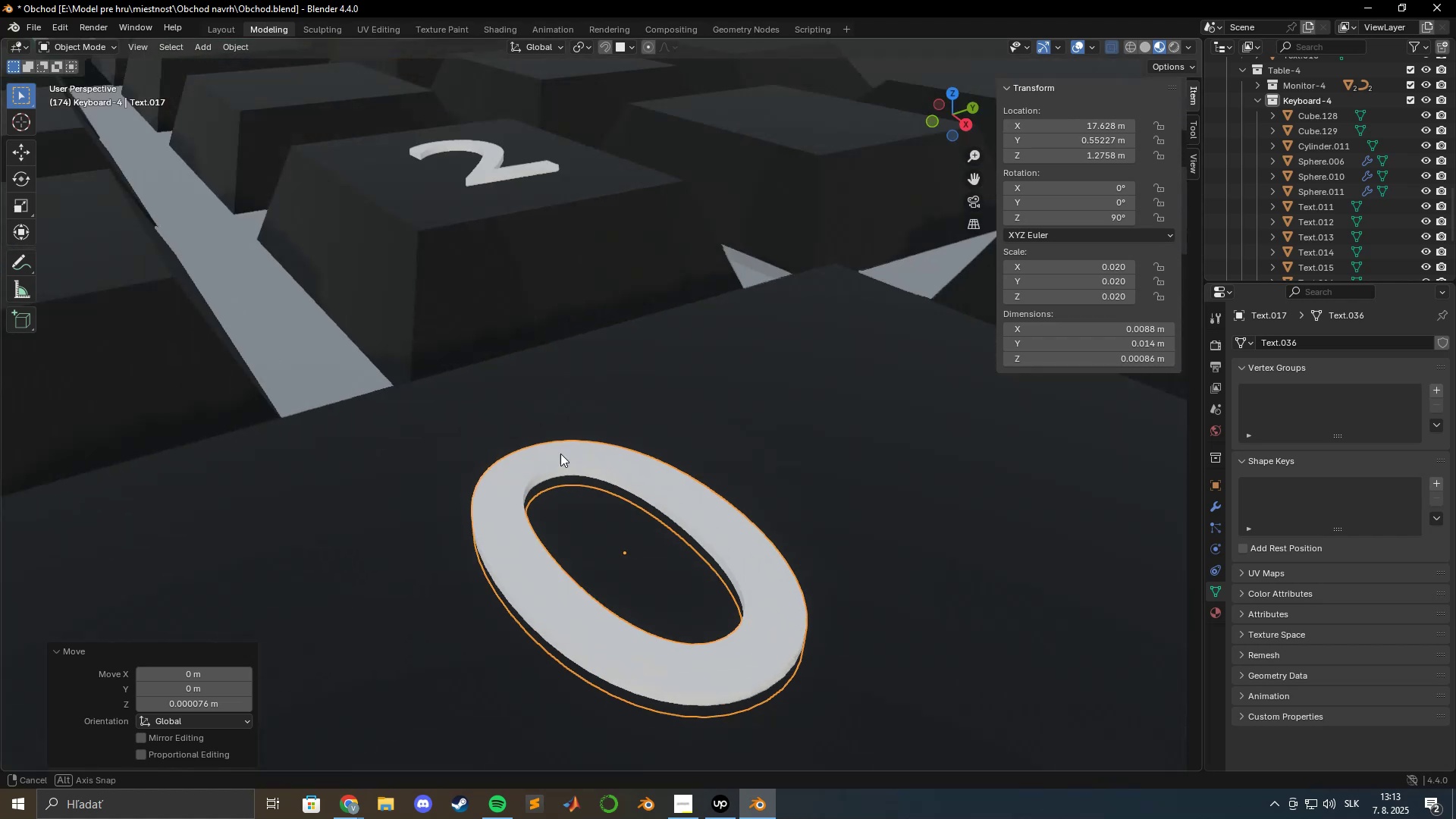 
scroll: coordinate [527, 444], scroll_direction: down, amount: 14.0
 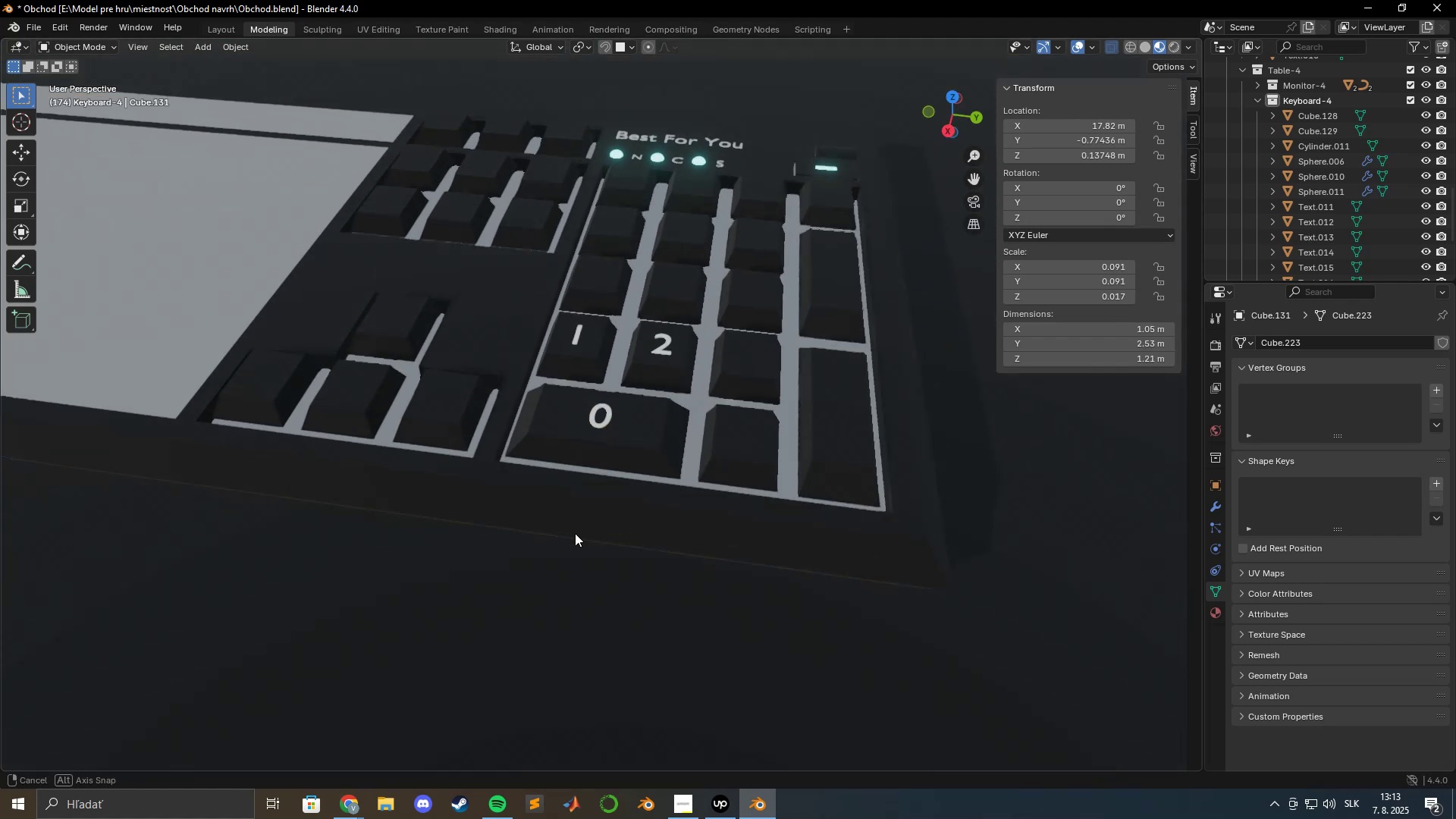 
scroll: coordinate [626, 447], scroll_direction: up, amount: 9.0
 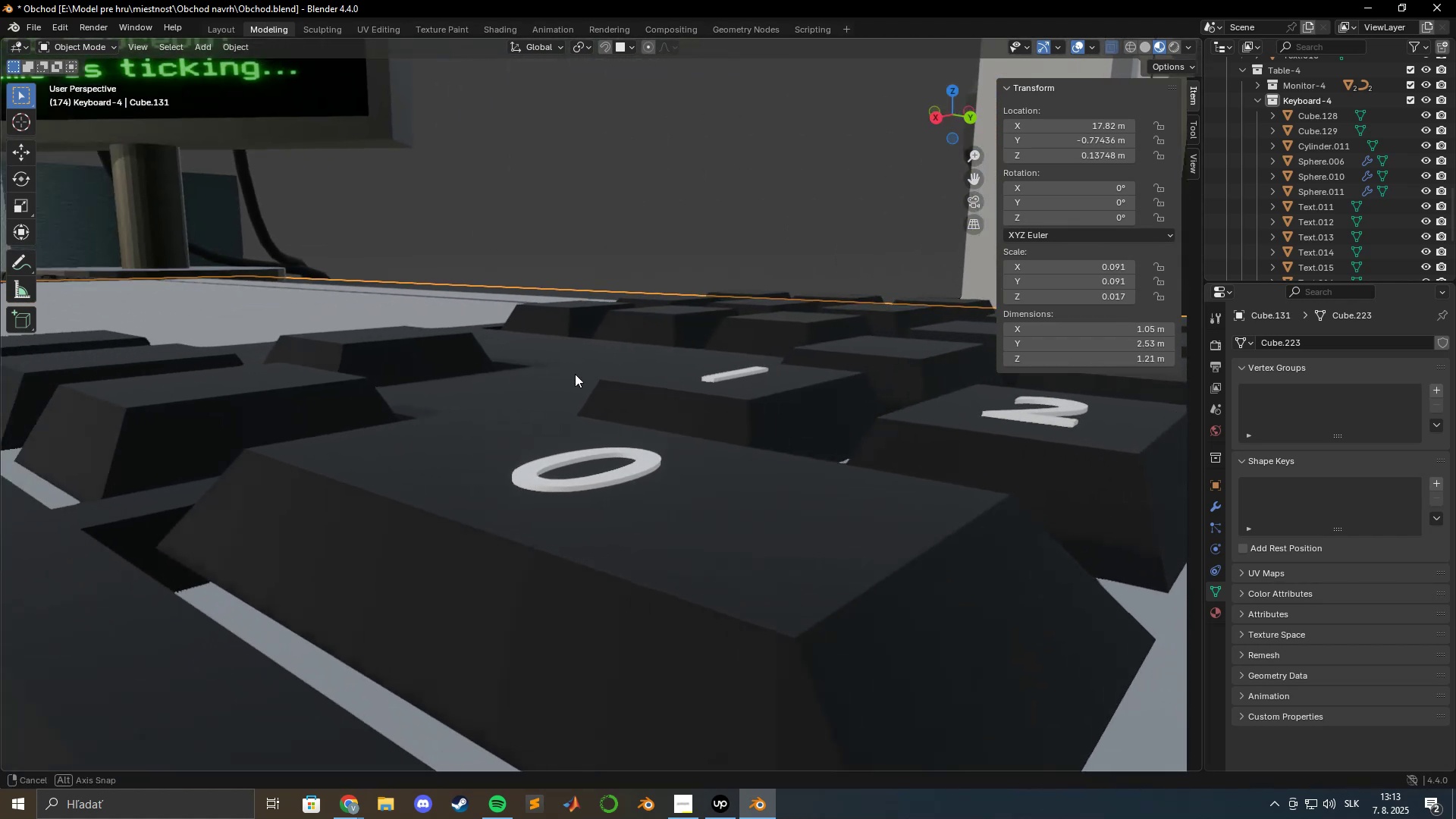 
scroll: coordinate [751, 404], scroll_direction: down, amount: 18.0
 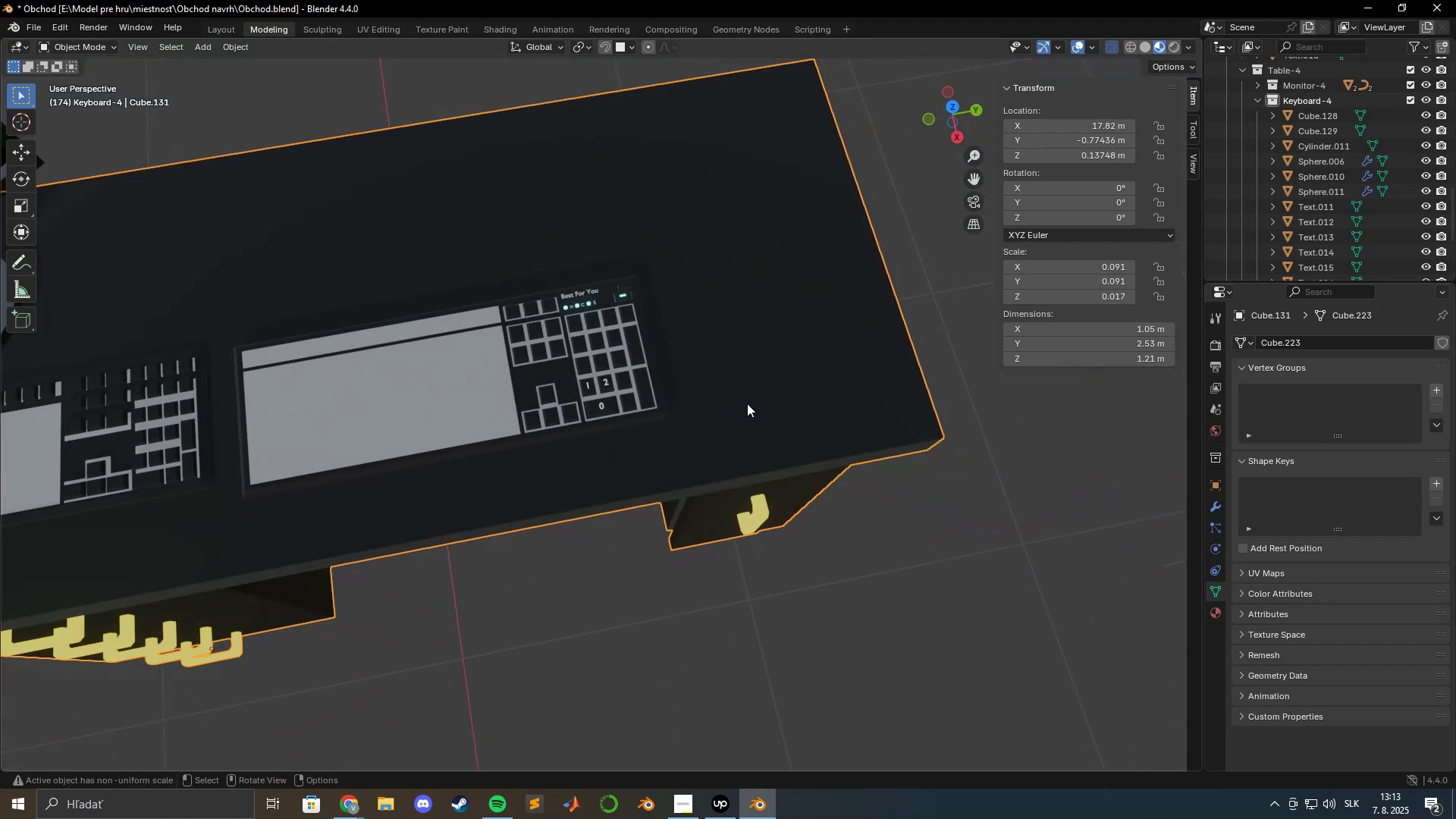 
scroll: coordinate [710, 395], scroll_direction: up, amount: 3.0
 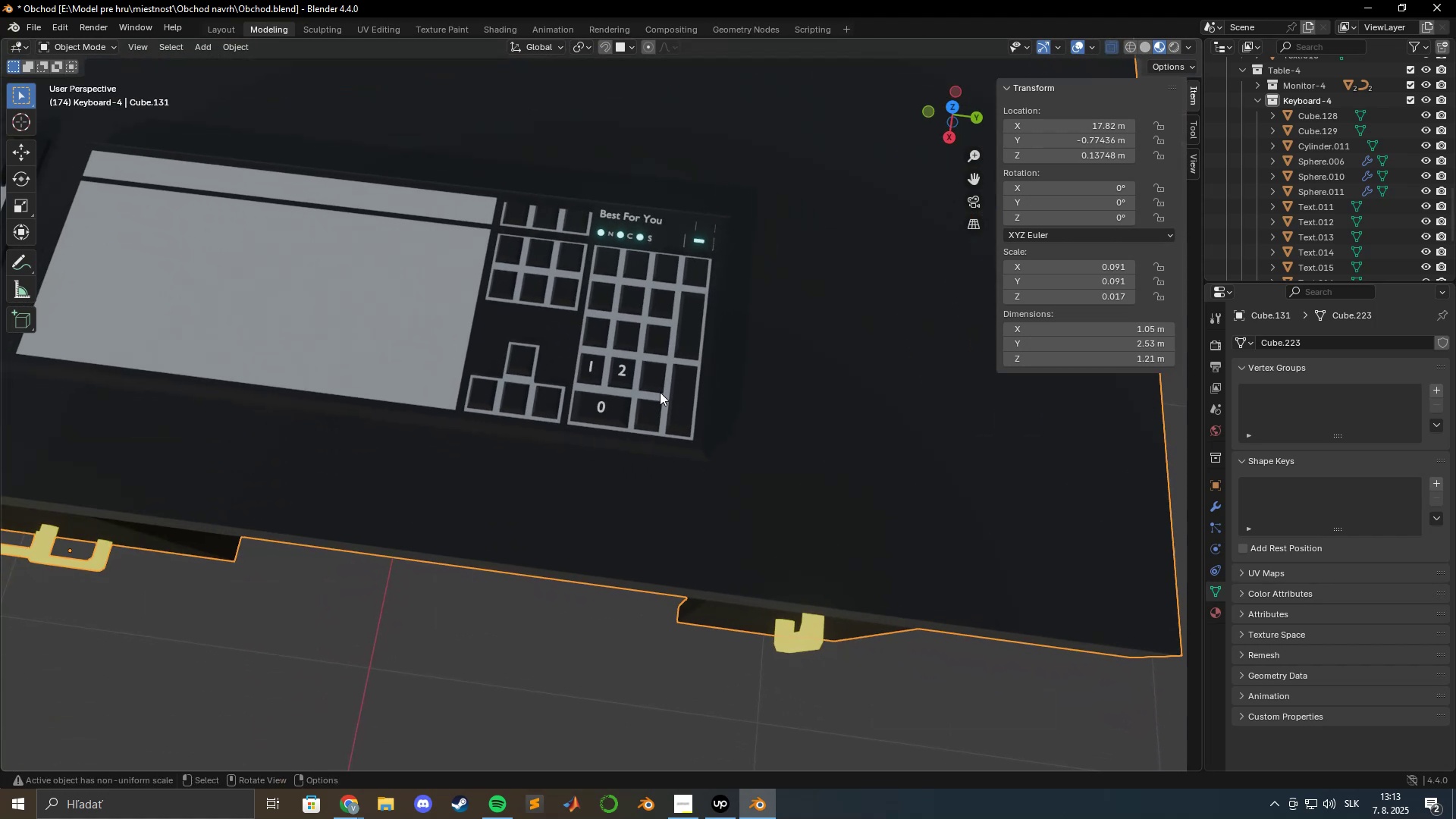 
key(Control+S)
 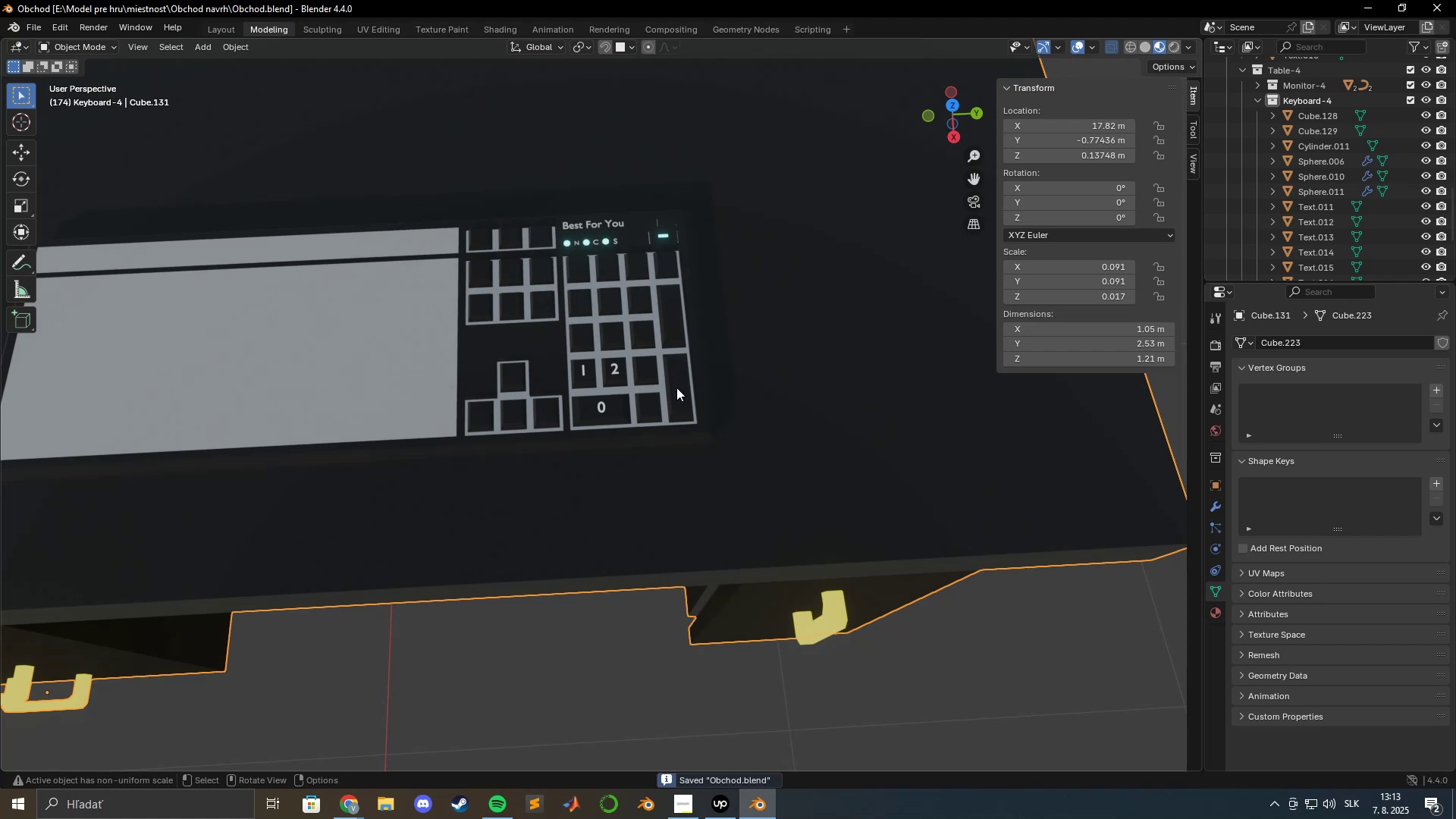 